 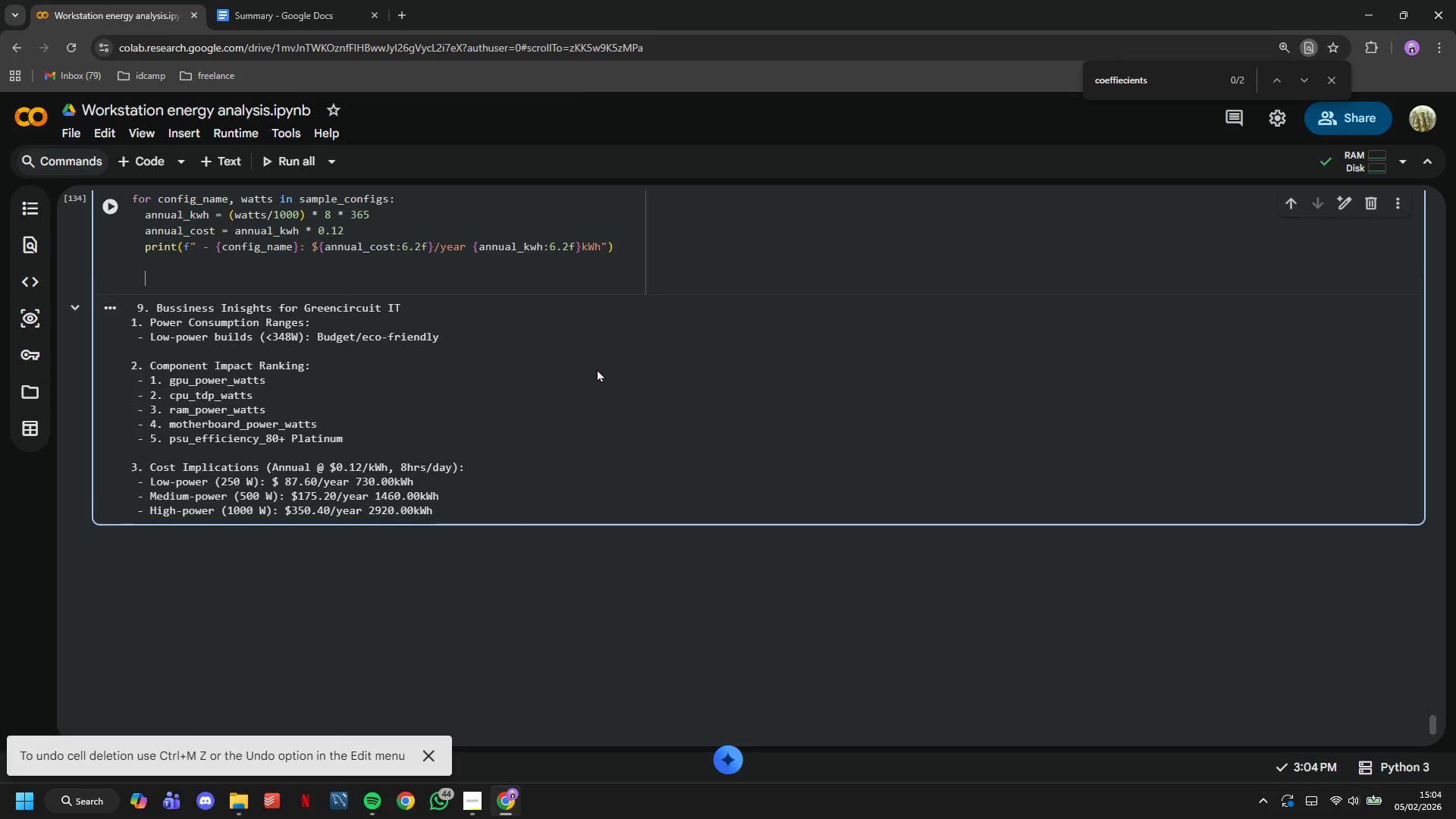 
key(Enter)
 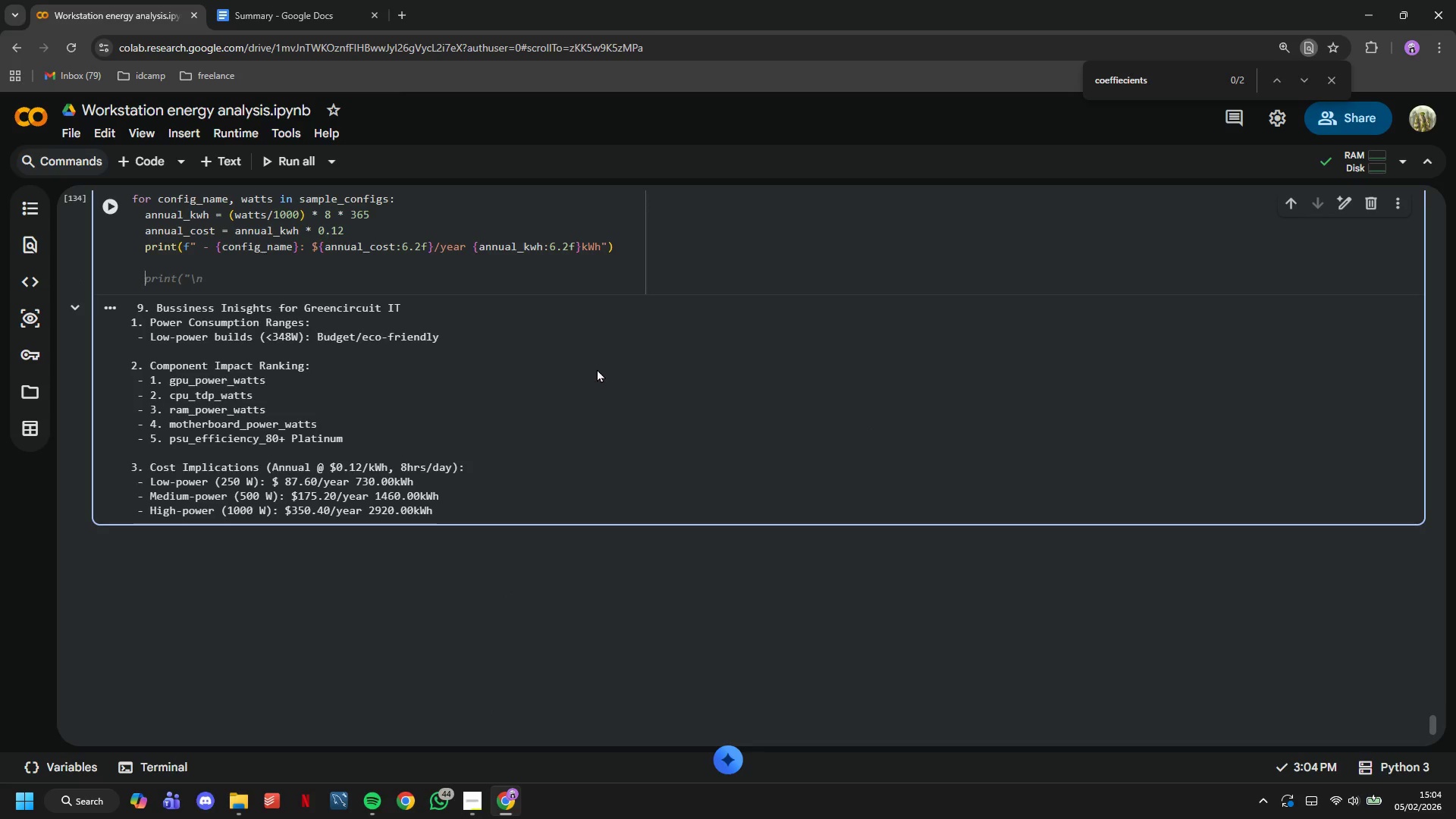 
wait(6.55)
 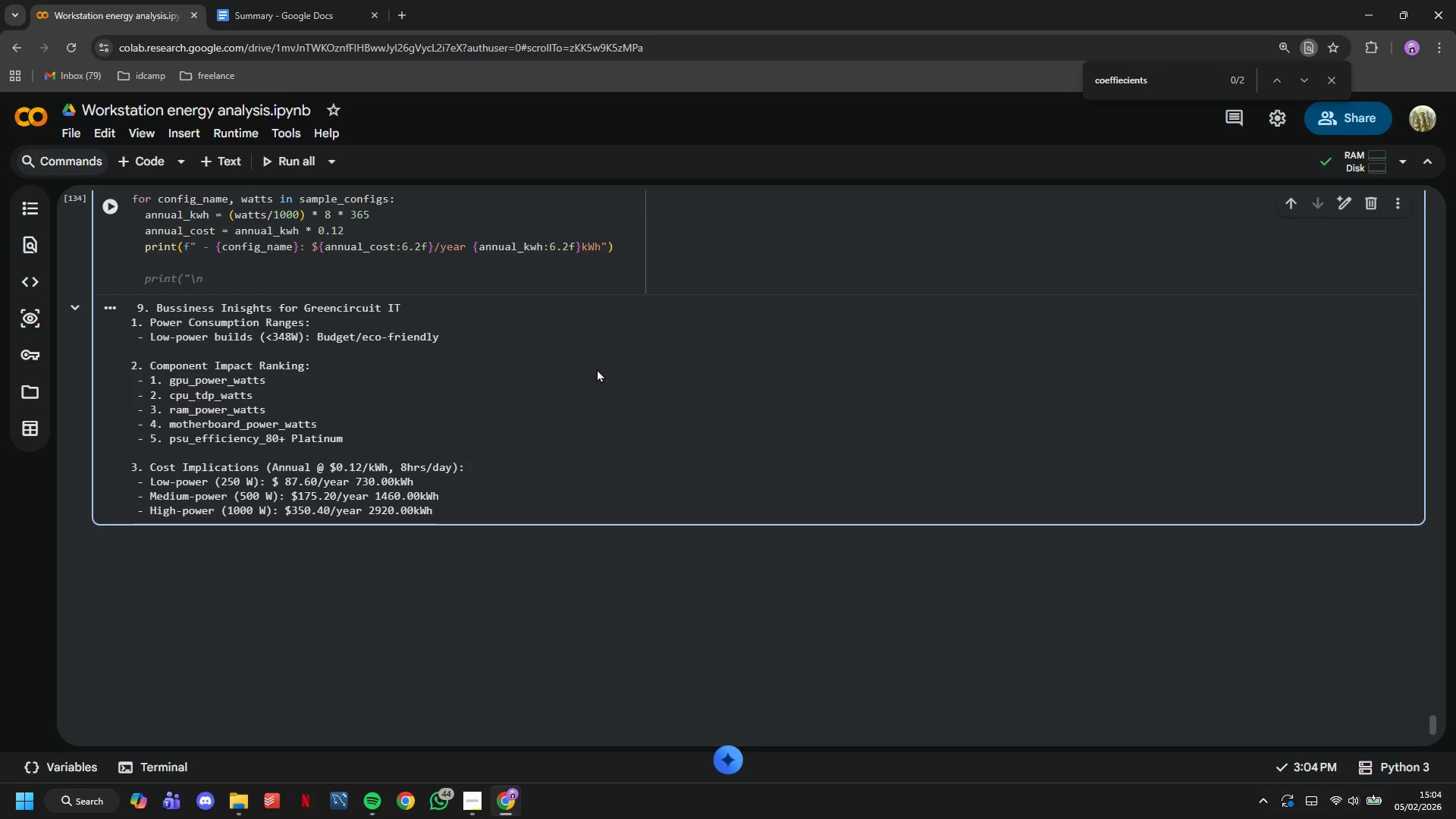 
type(print("\n )
key(Backspace)
type(5. Optimization Rec)
 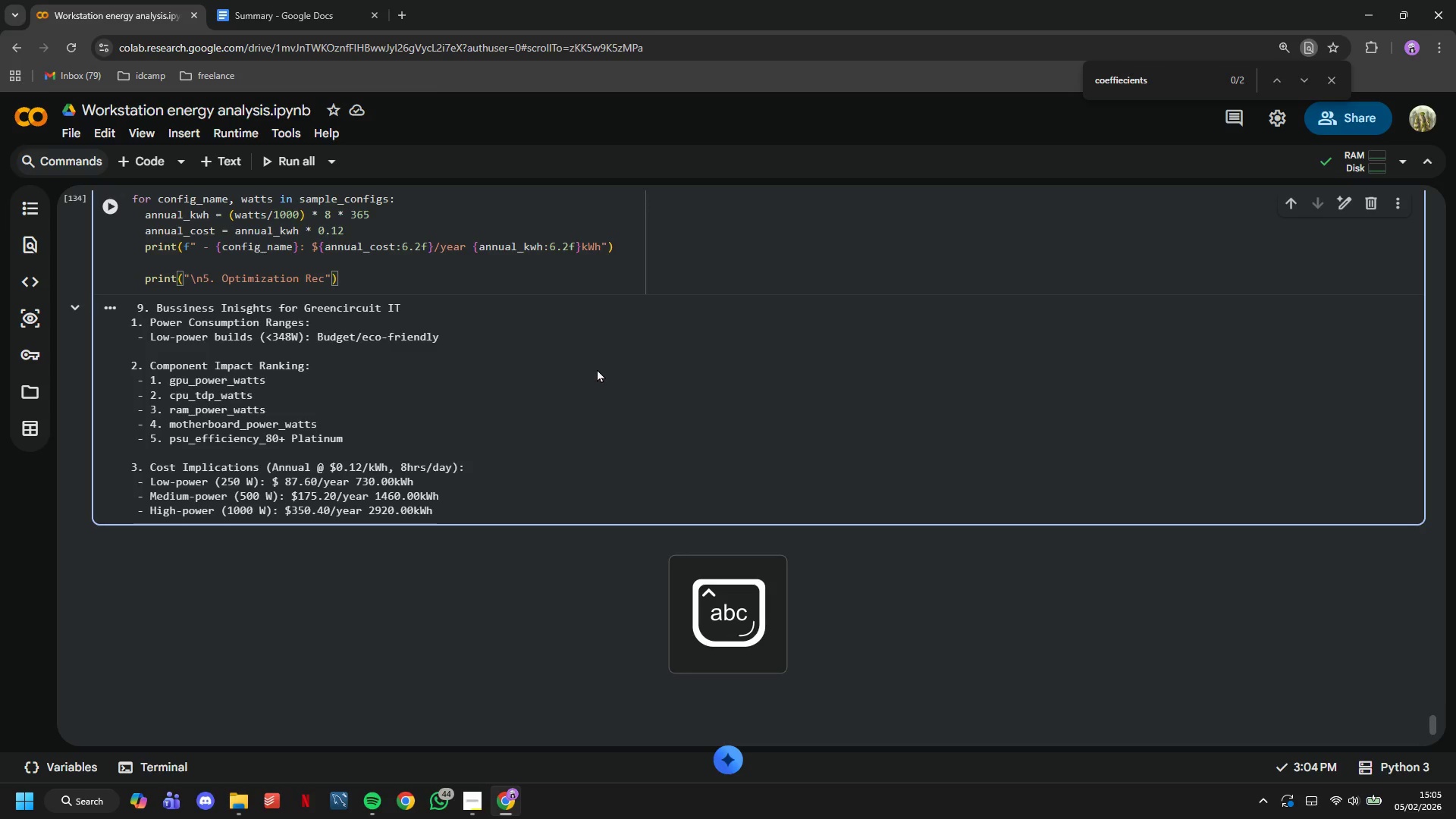 
wait(5.33)
 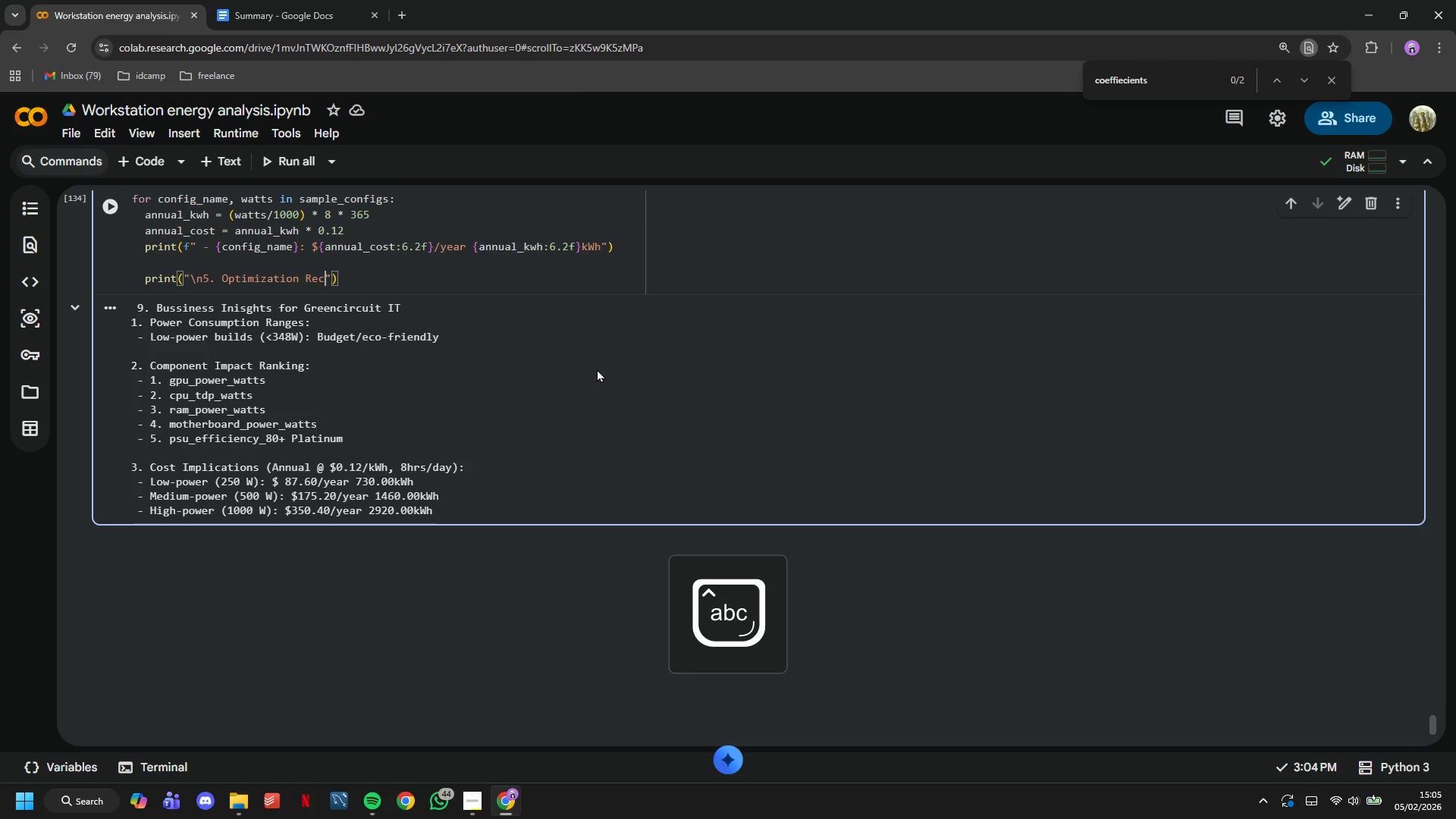 
type(commendations: )
 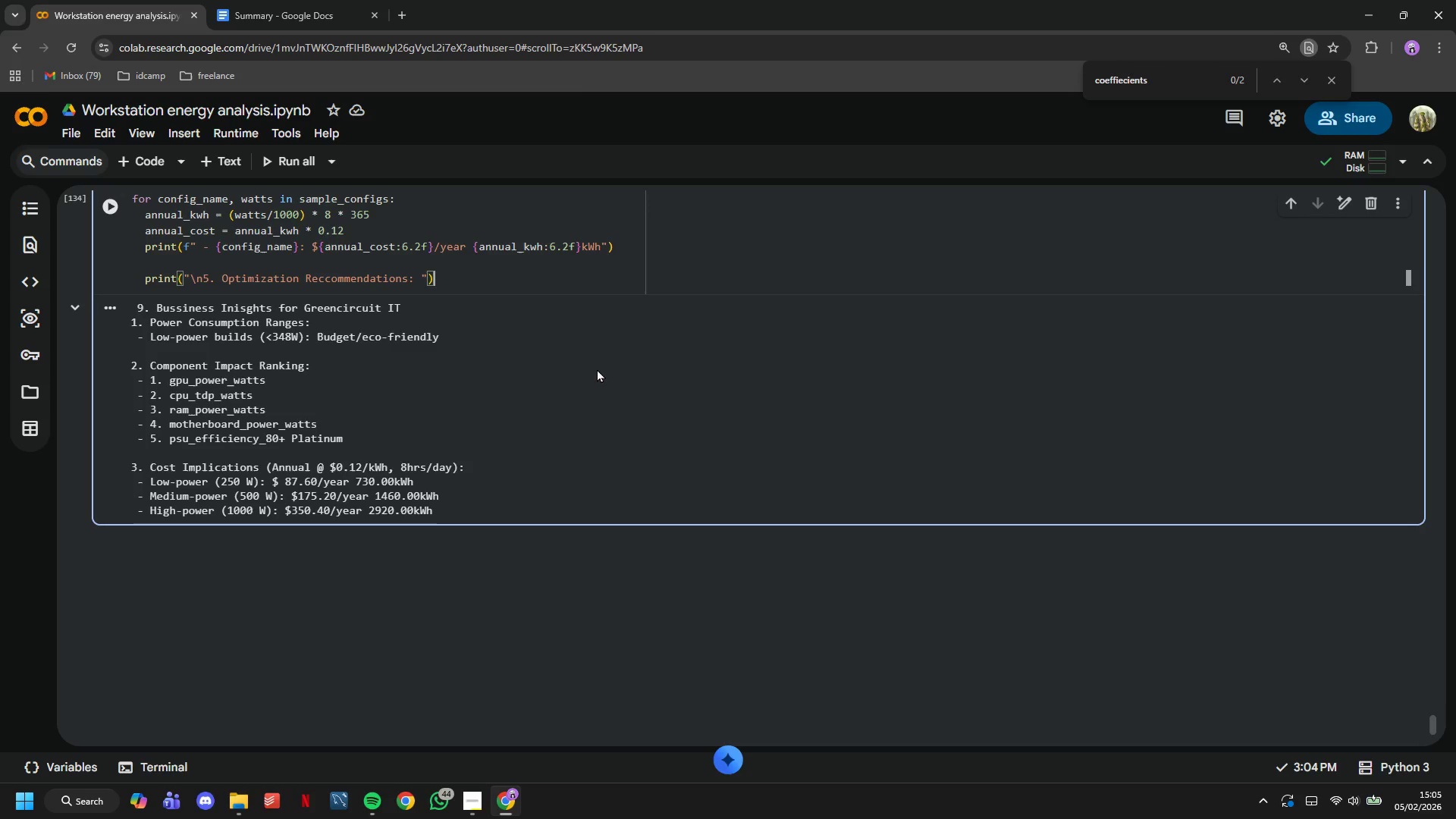 
 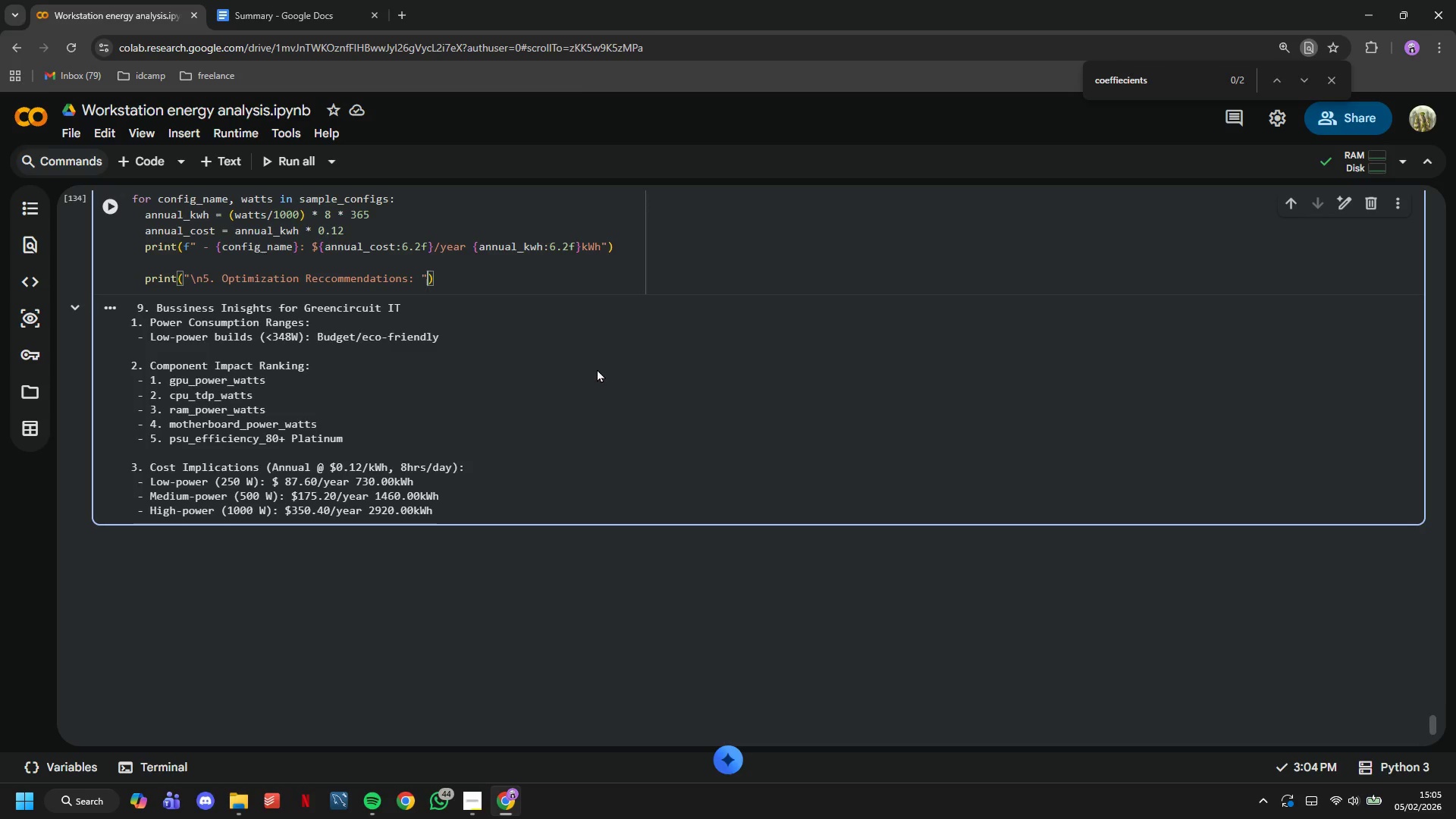 
key(ArrowRight)
 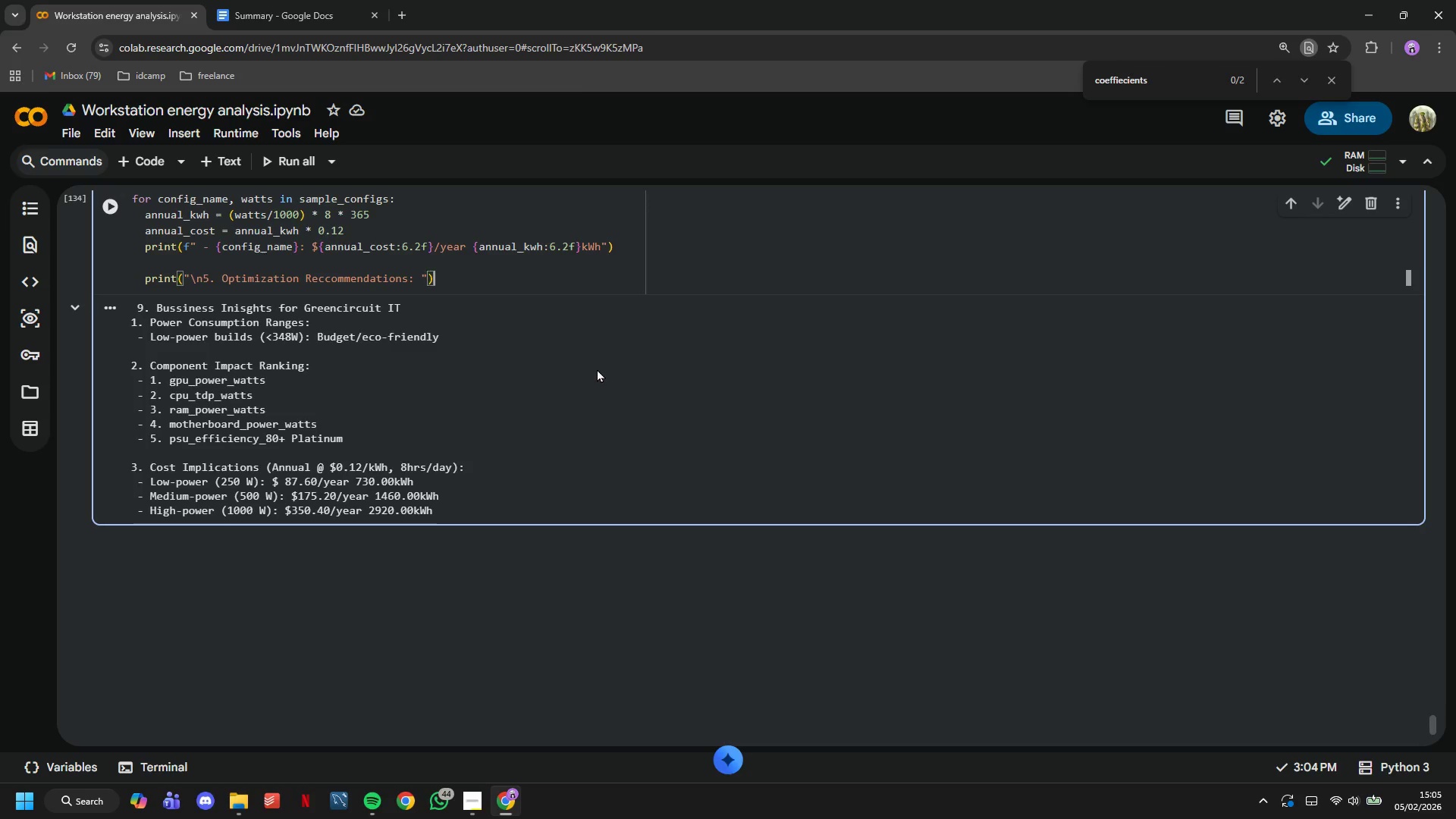 
key(ArrowRight)
 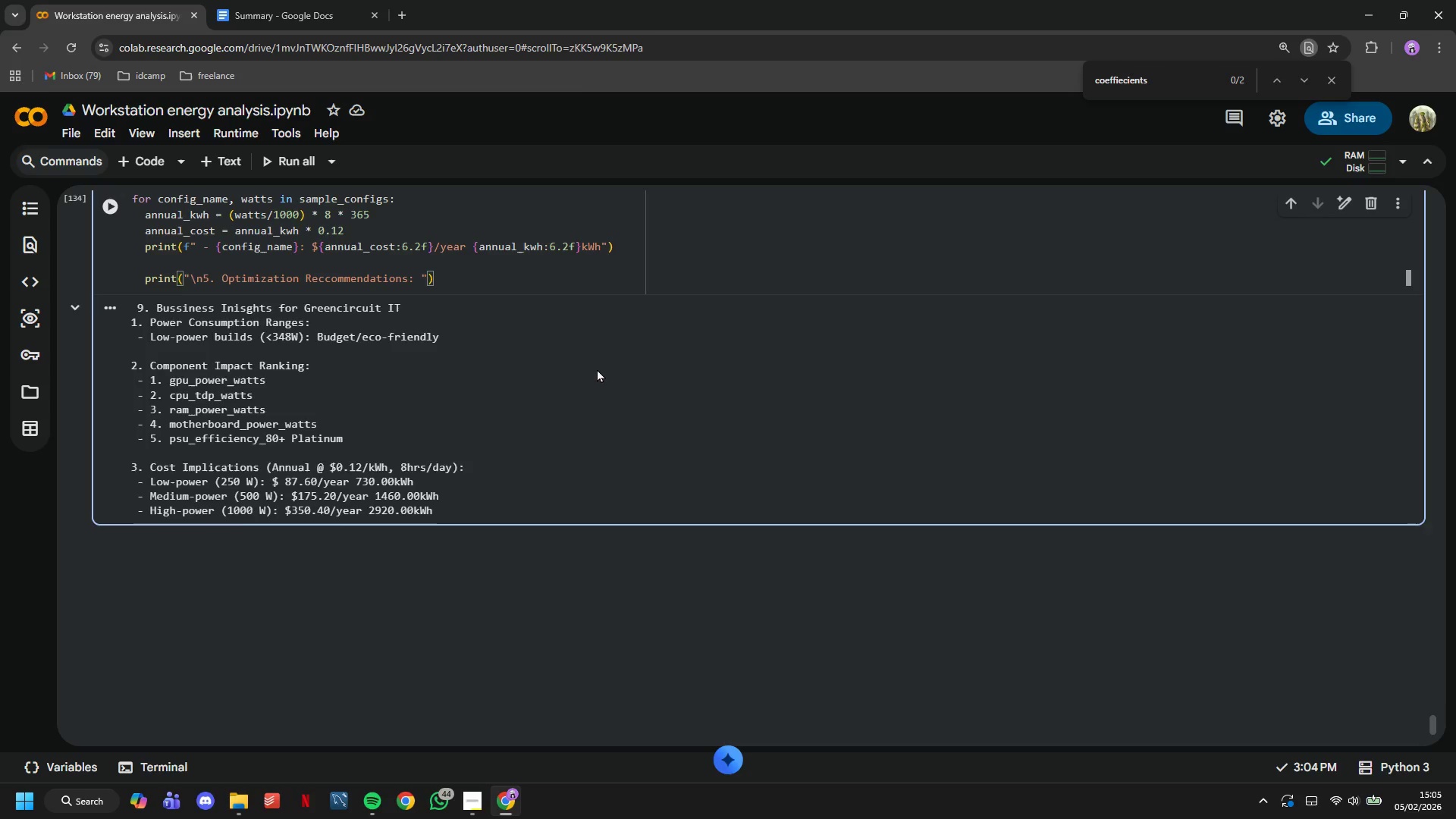 
key(Enter)
 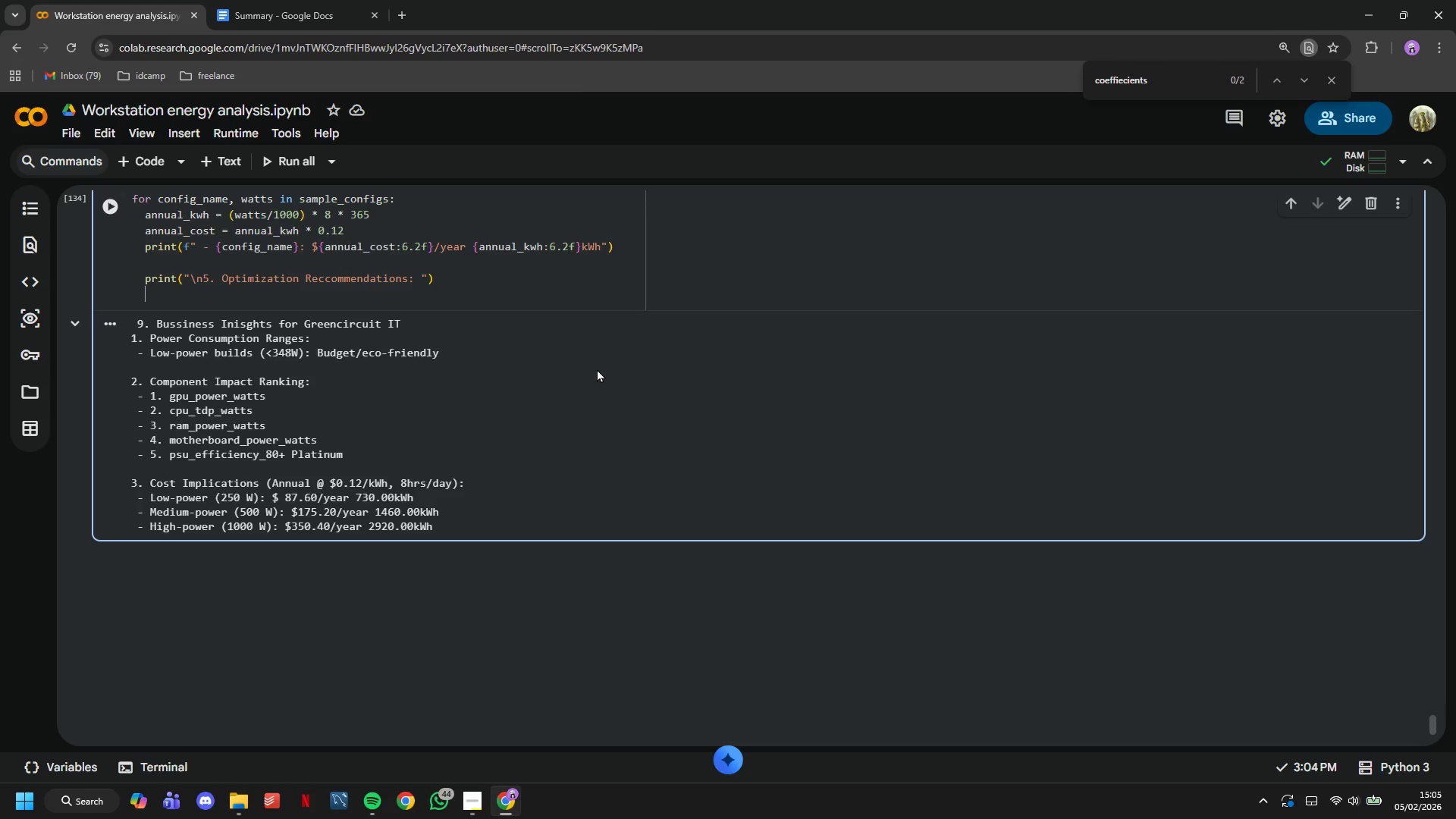 
type(print(f" )
 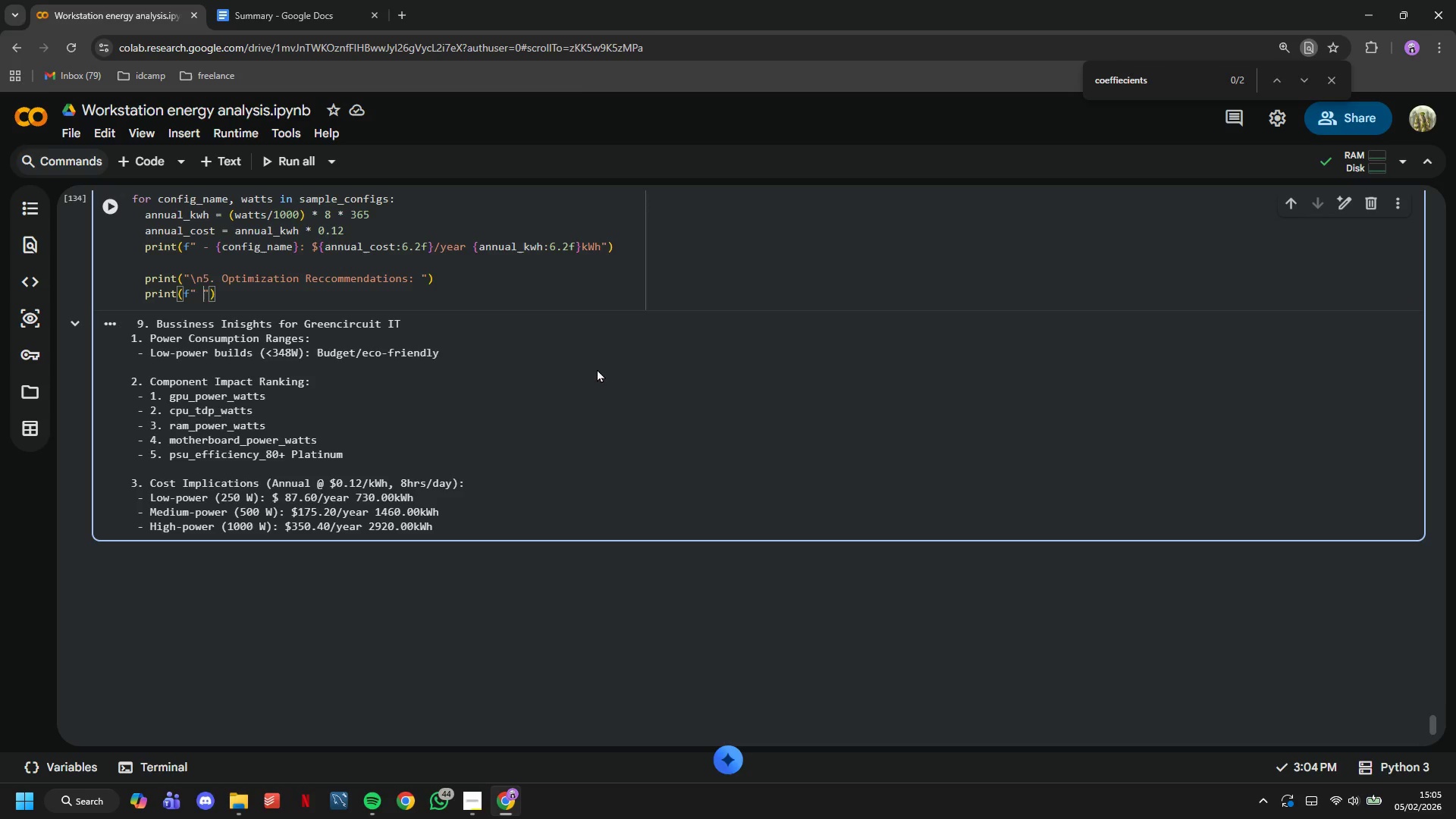 
wait(9.25)
 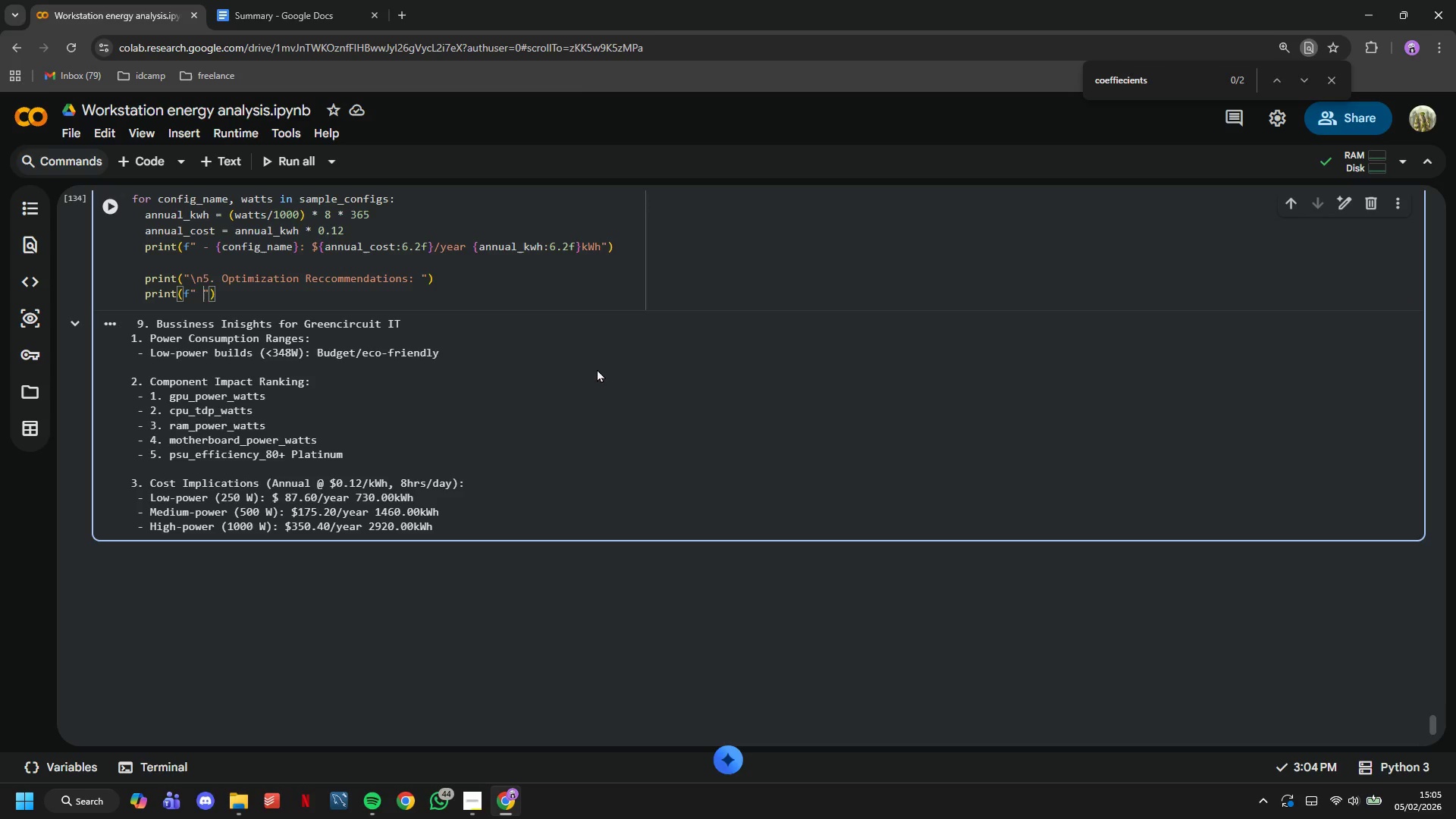 
type(- Prot)
key(Backspace)
key(Backspace)
type(iorotize )
 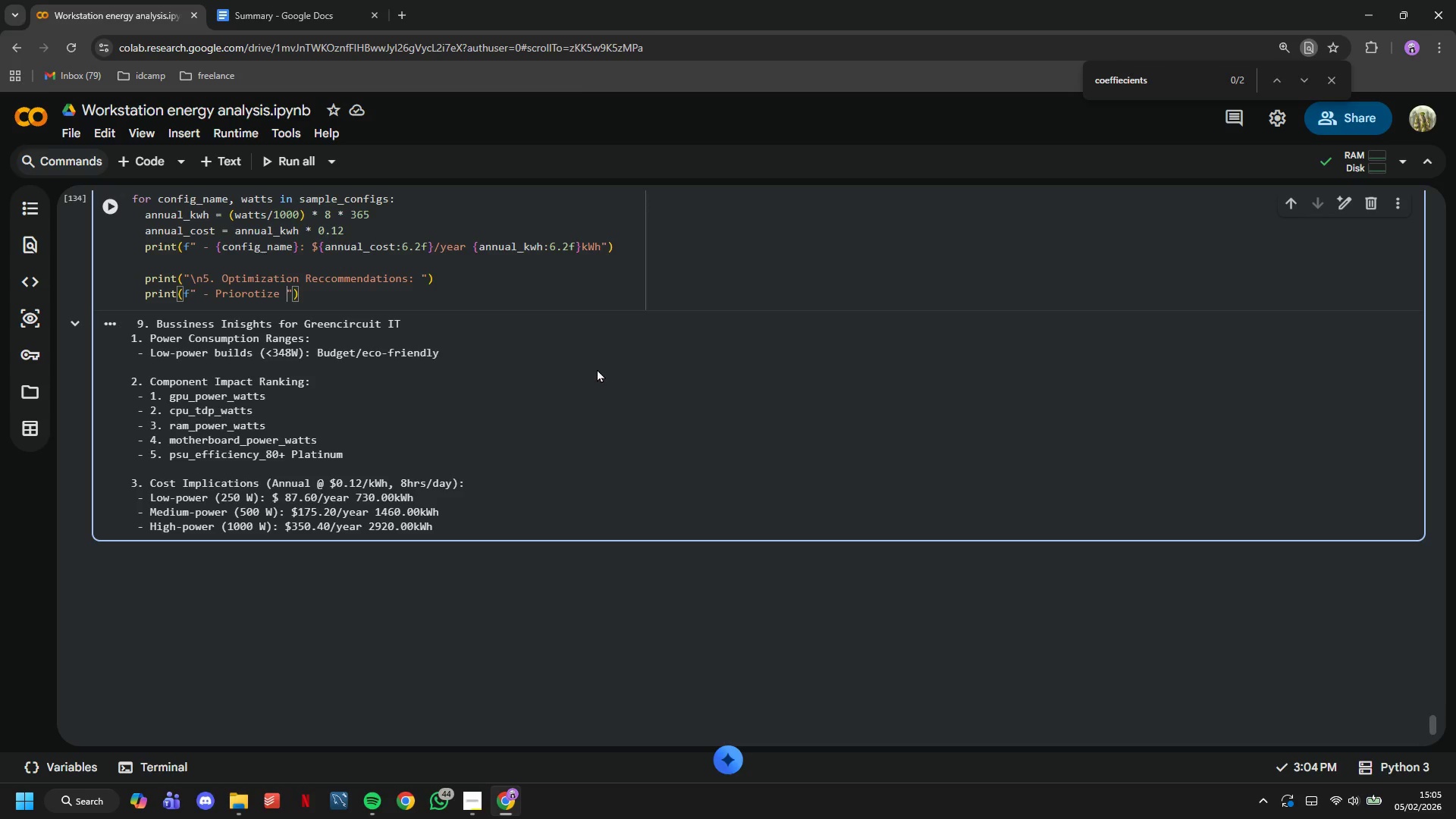 
key(ArrowLeft)
 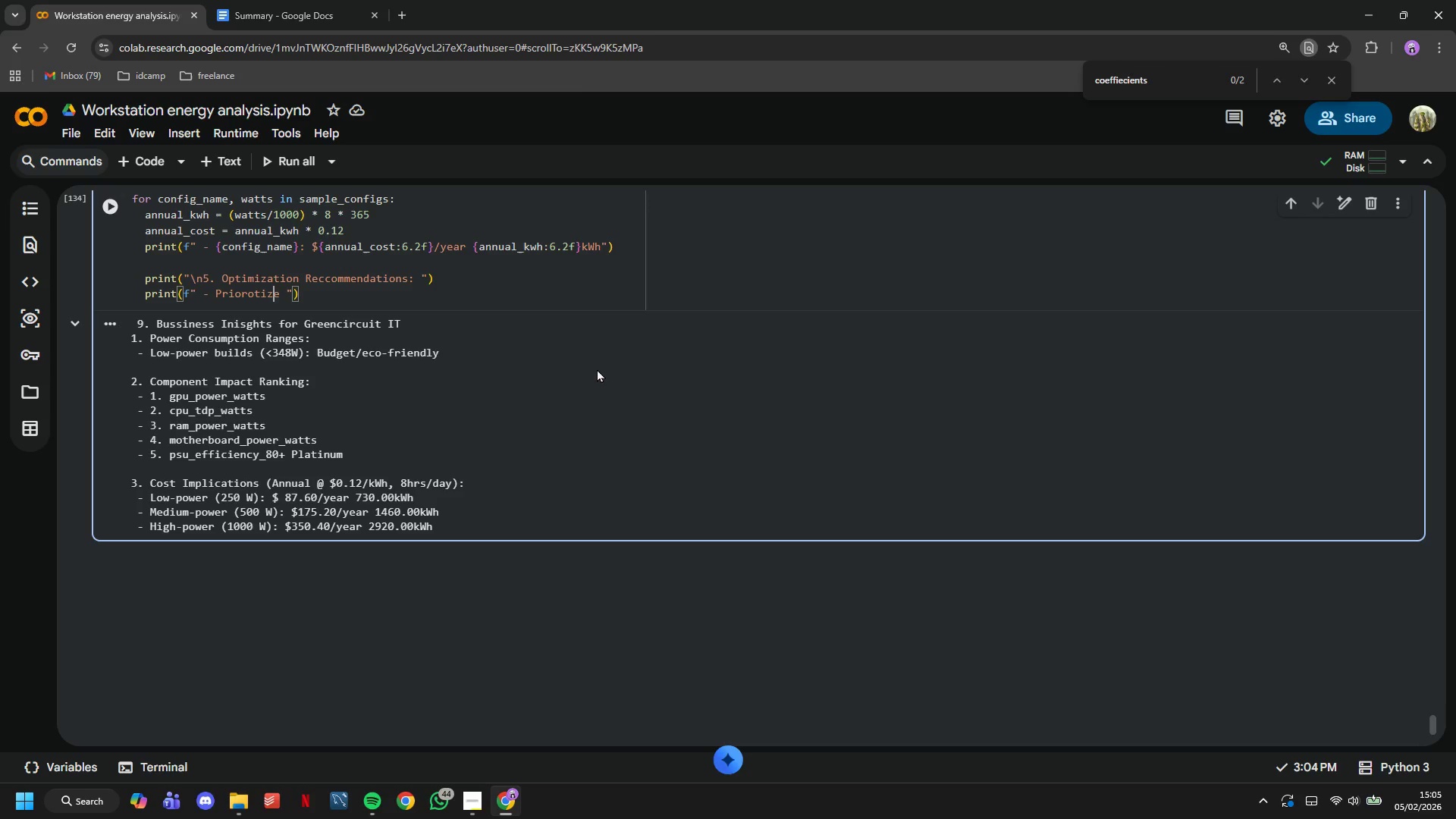 
key(ArrowLeft)
 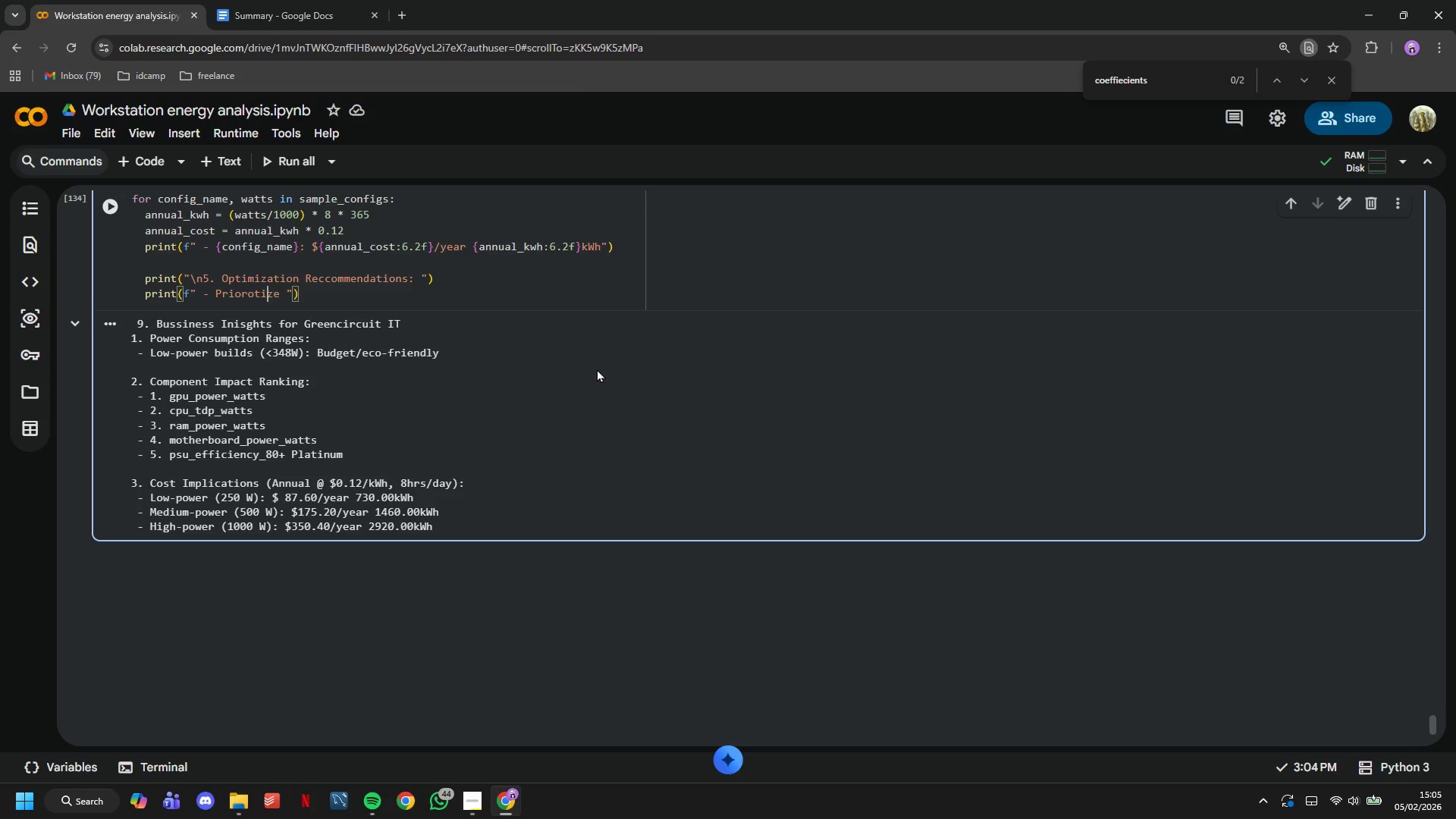 
key(ArrowLeft)
 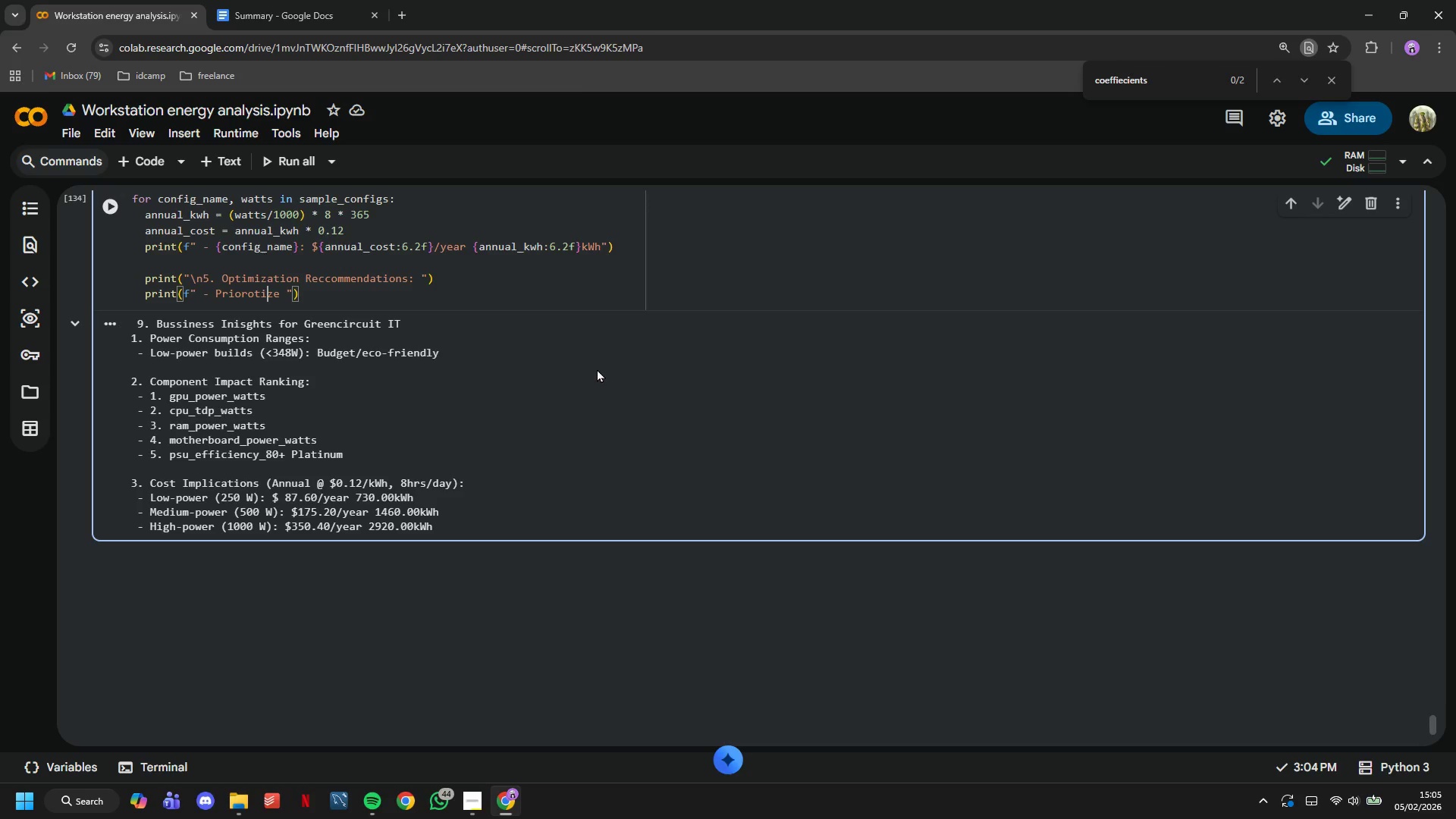 
key(ArrowLeft)
 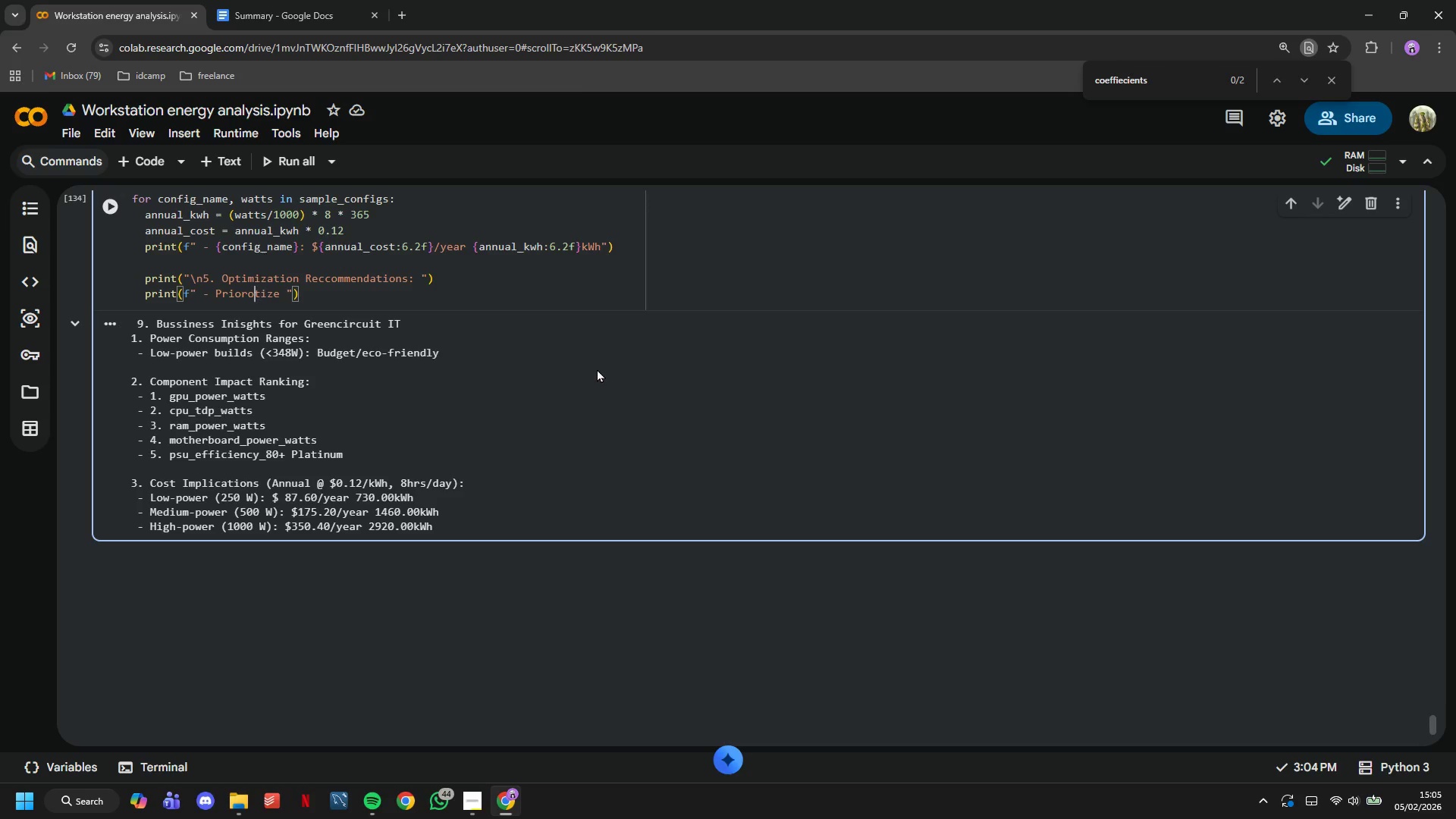 
key(ArrowLeft)
 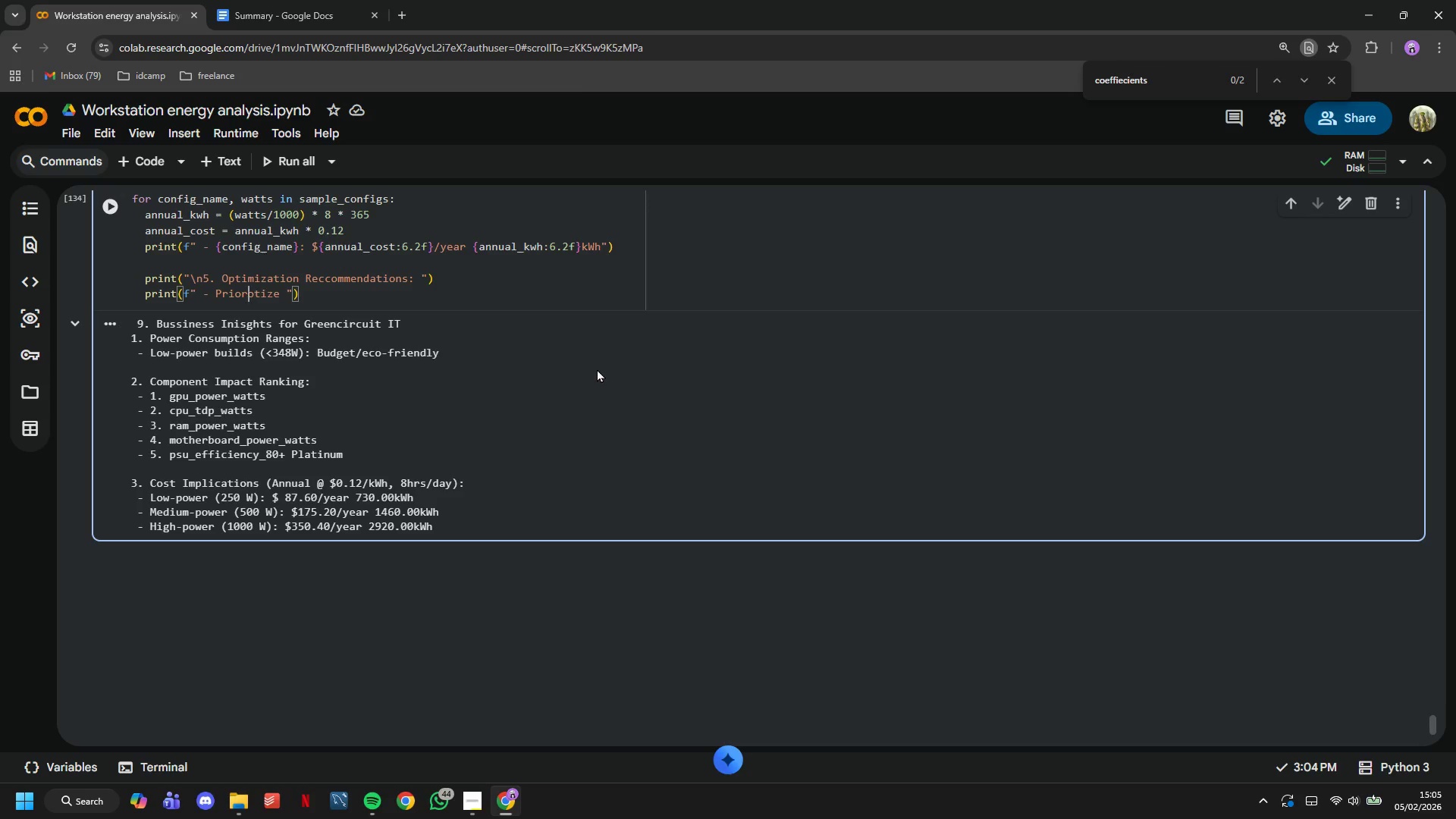 
key(ArrowLeft)
 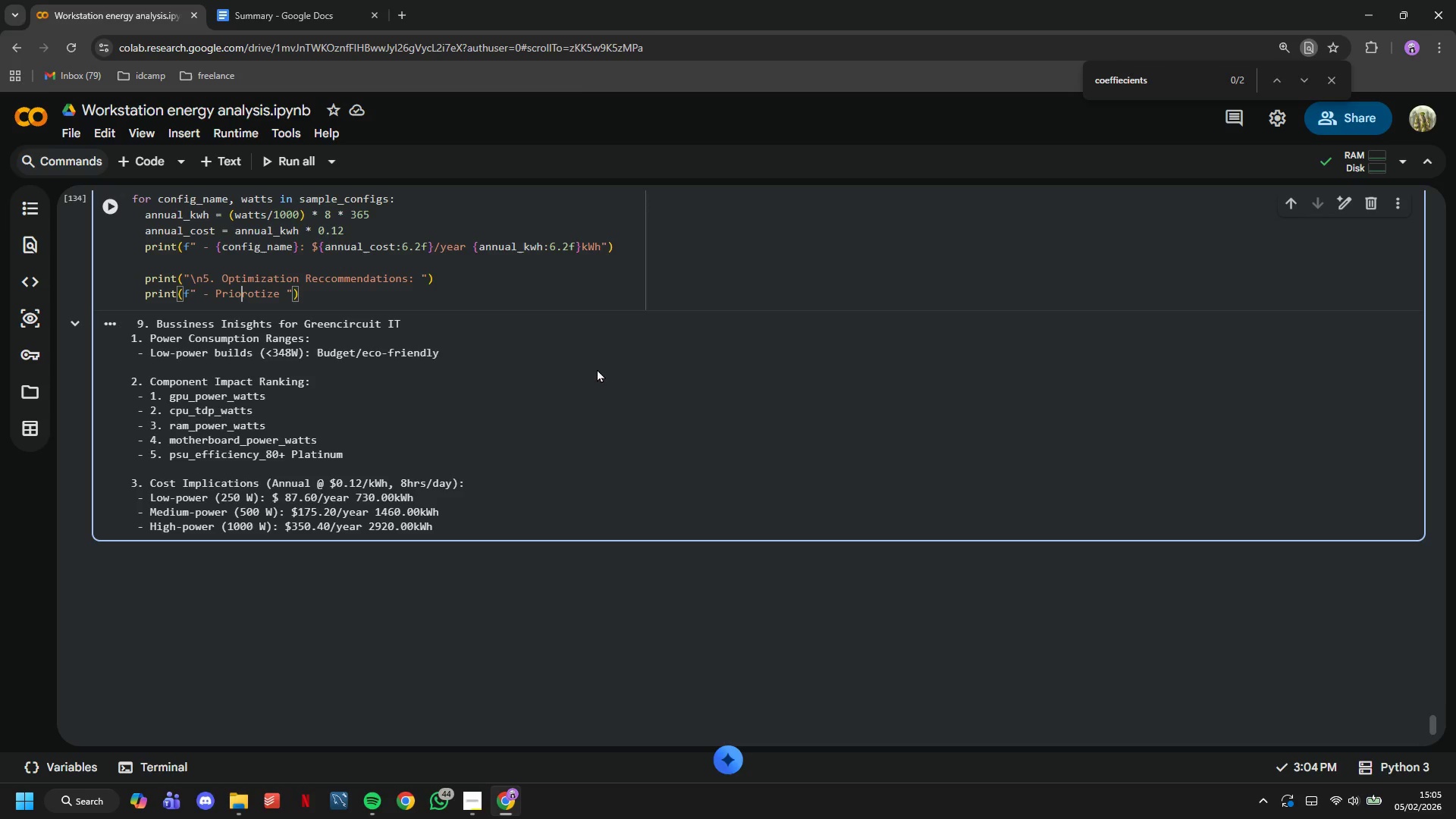 
key(ArrowLeft)
 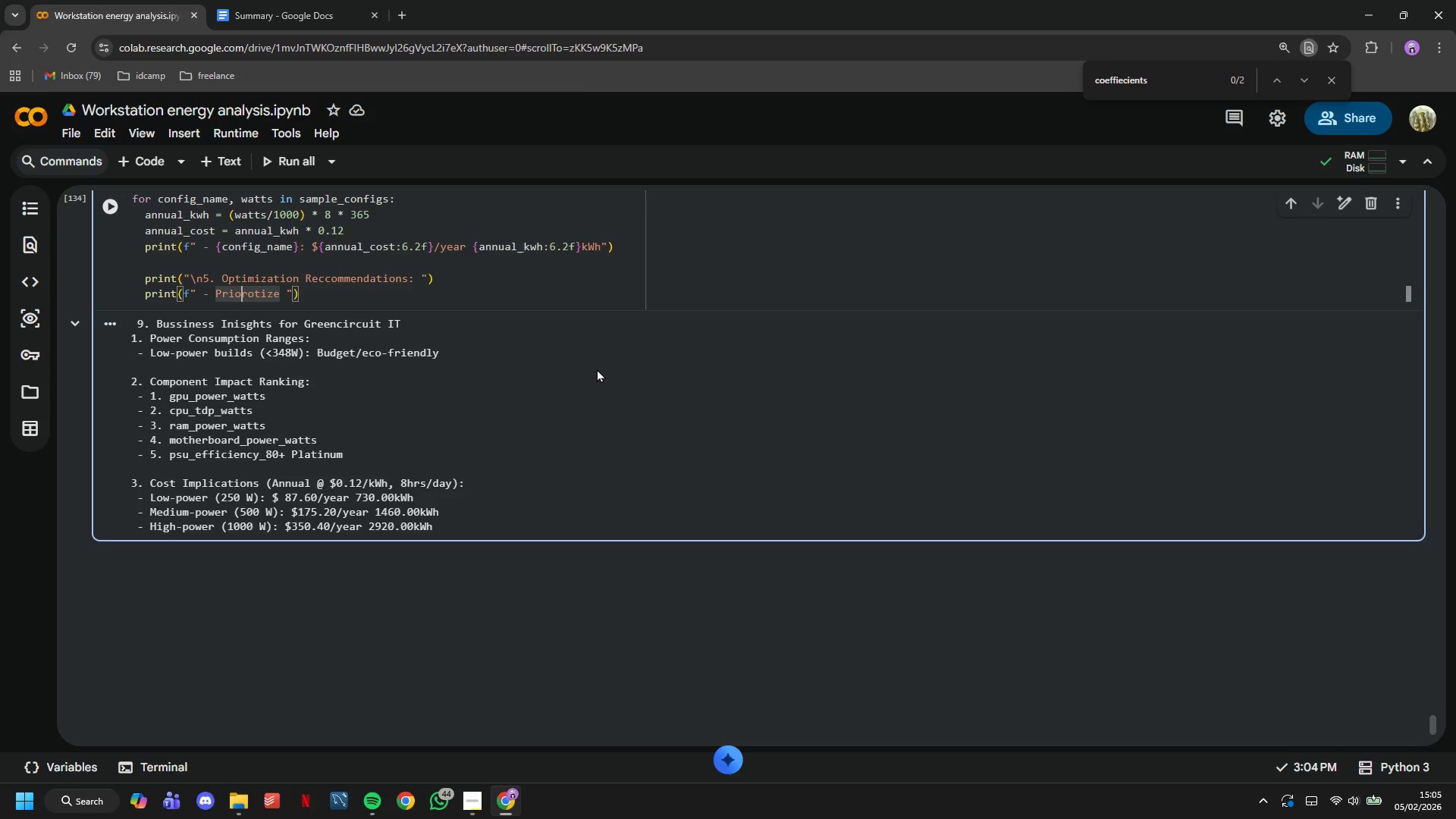 
key(ArrowRight)
 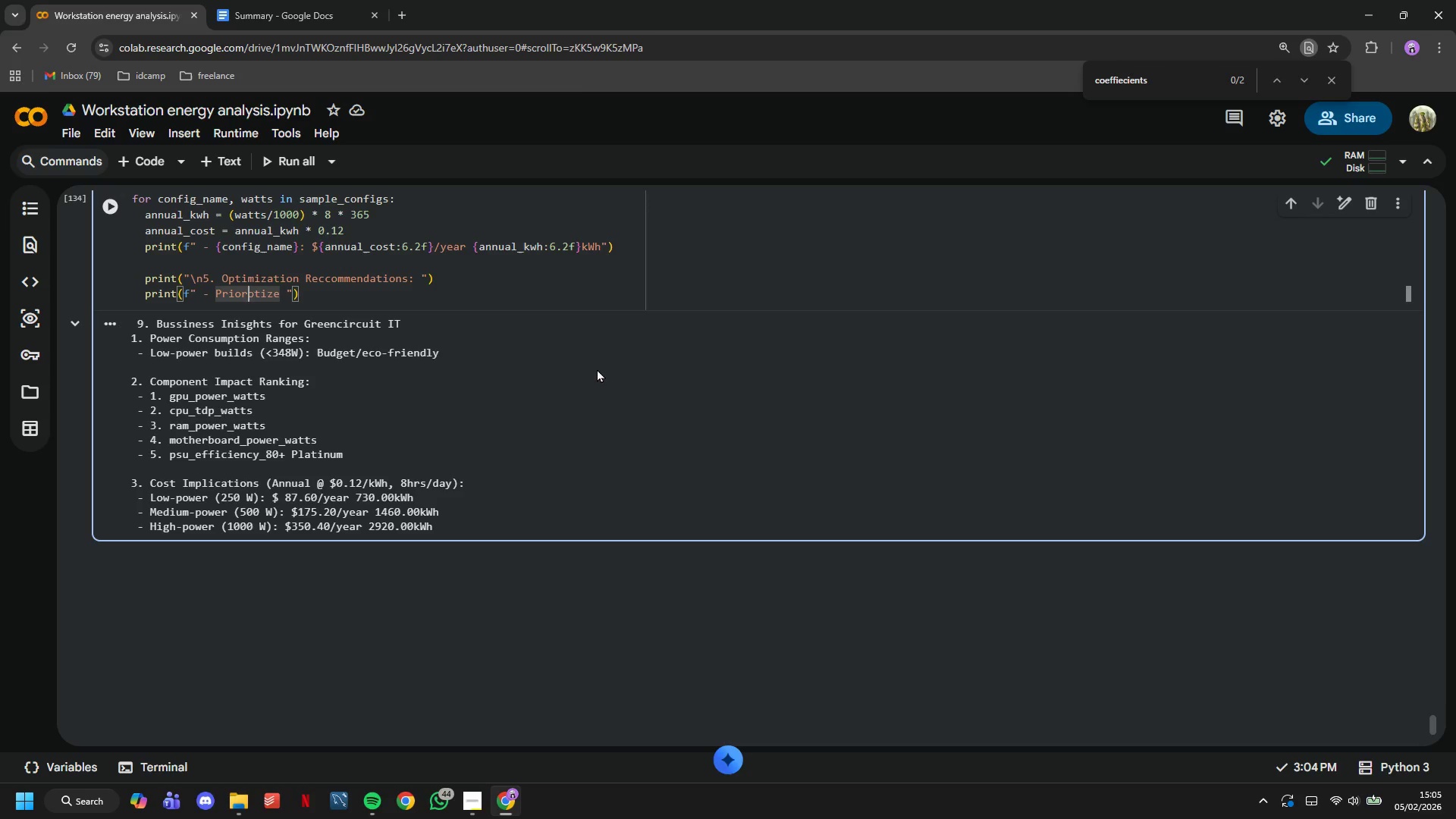 
key(ArrowRight)
 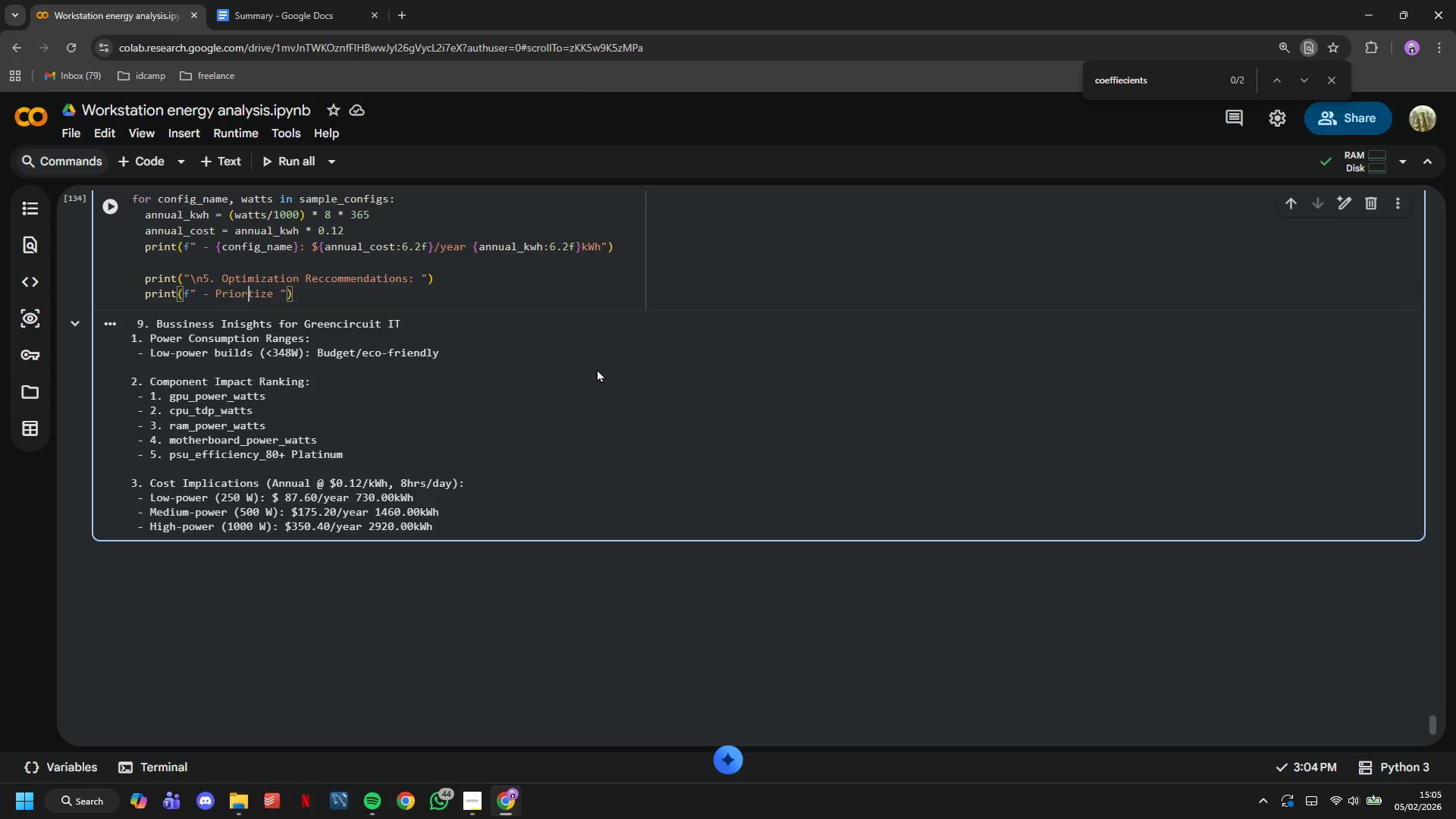 
key(Backspace)
 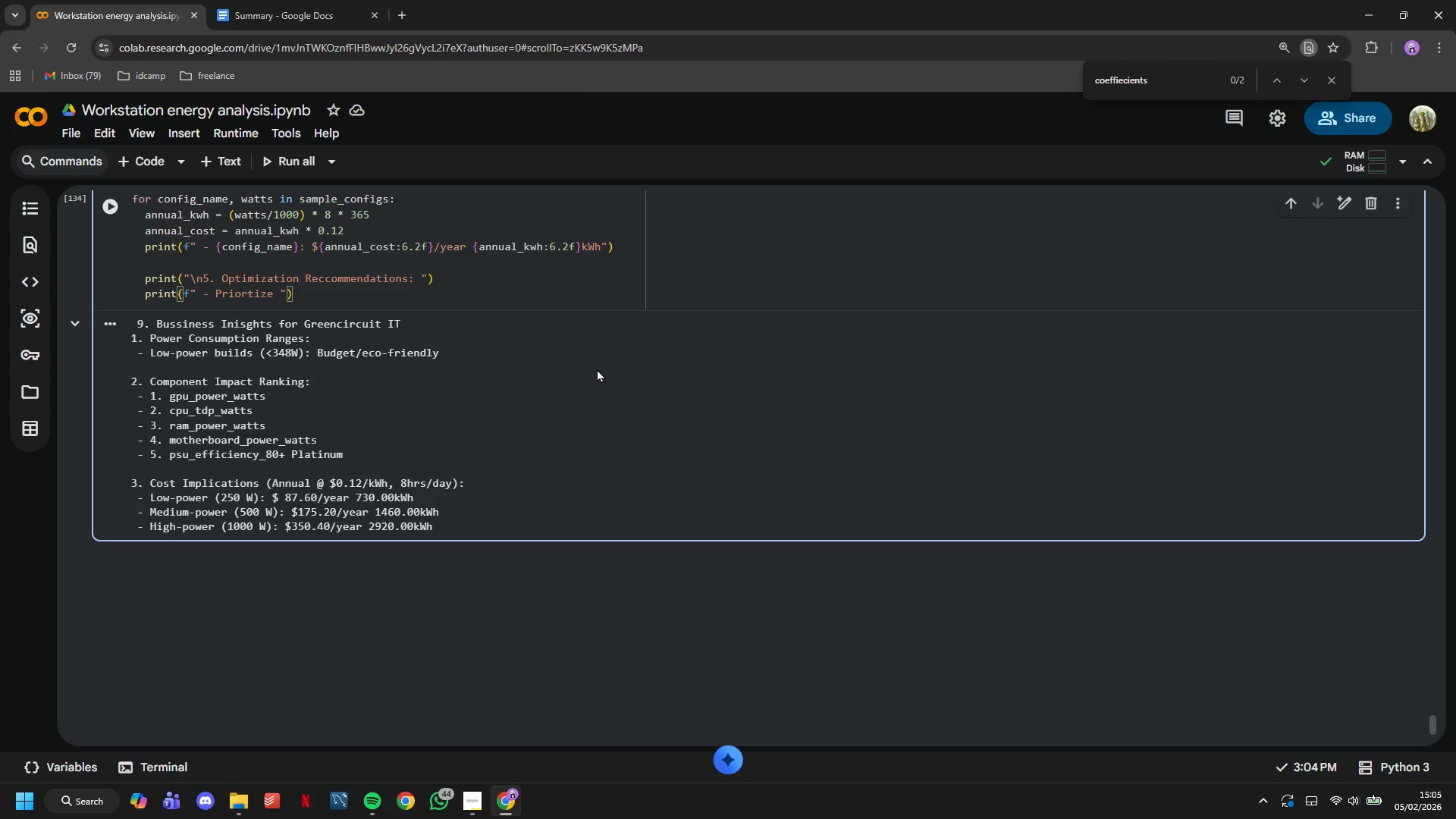 
key(I)
 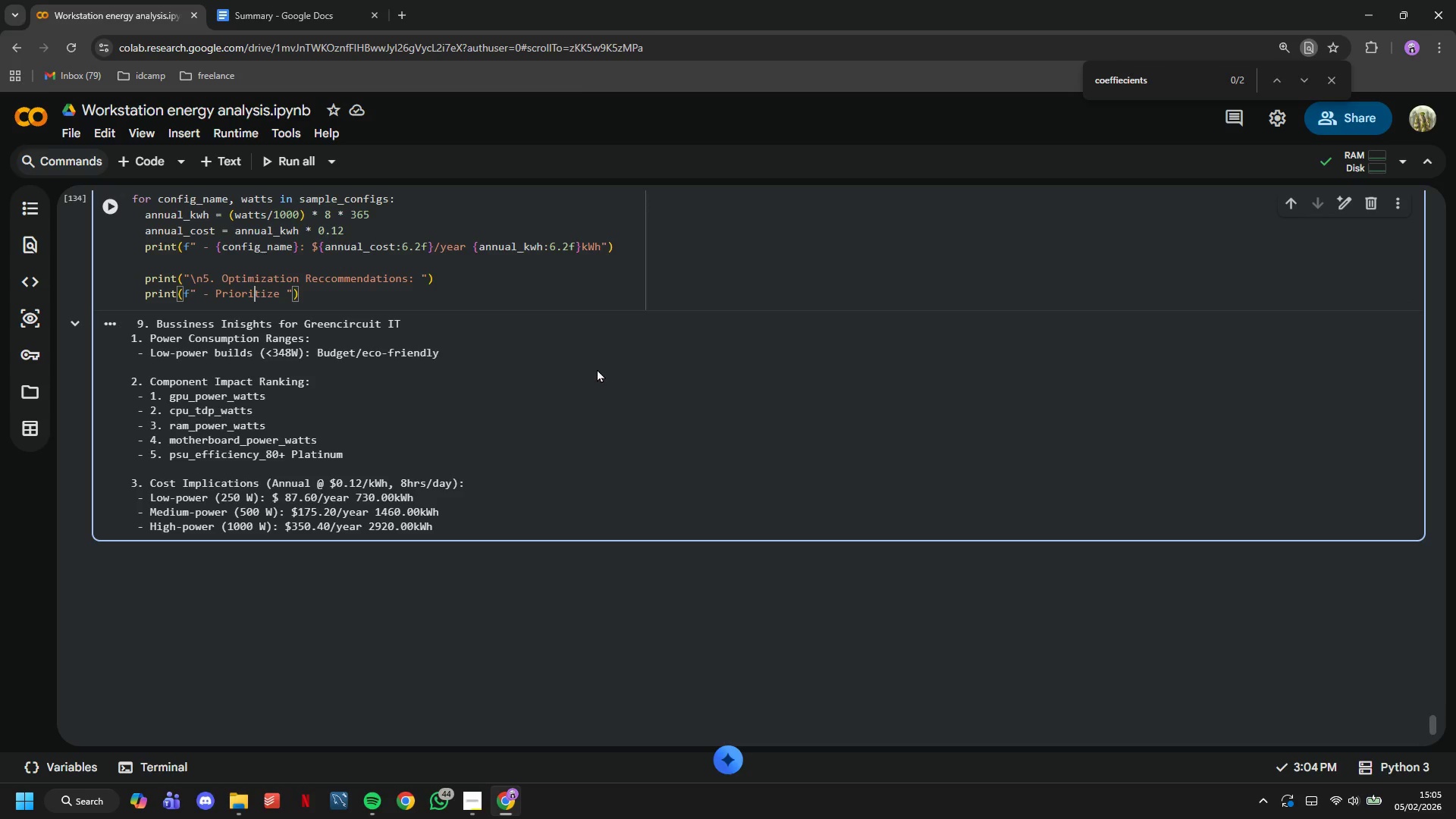 
key(ArrowRight)
 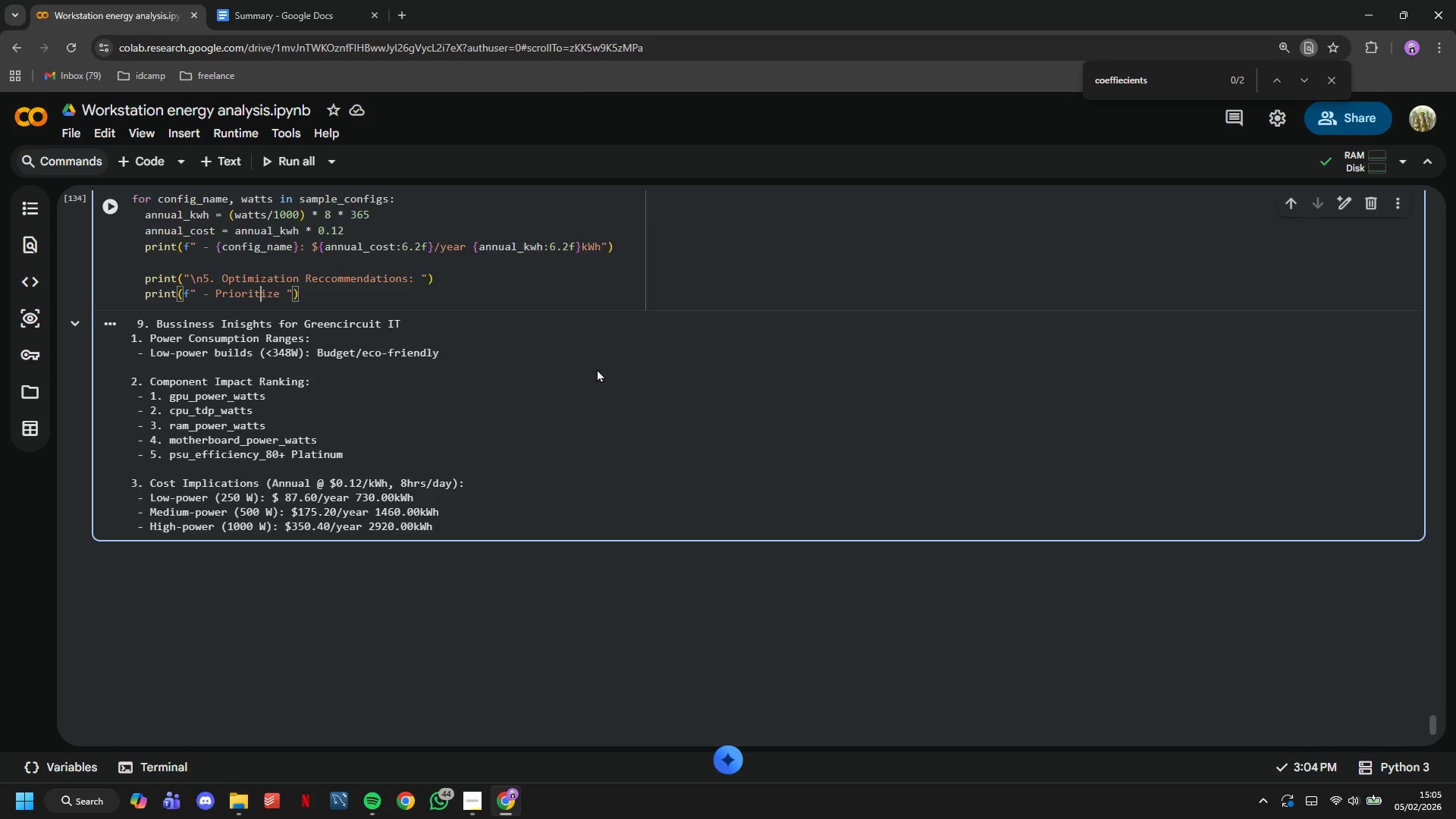 
key(ArrowRight)
 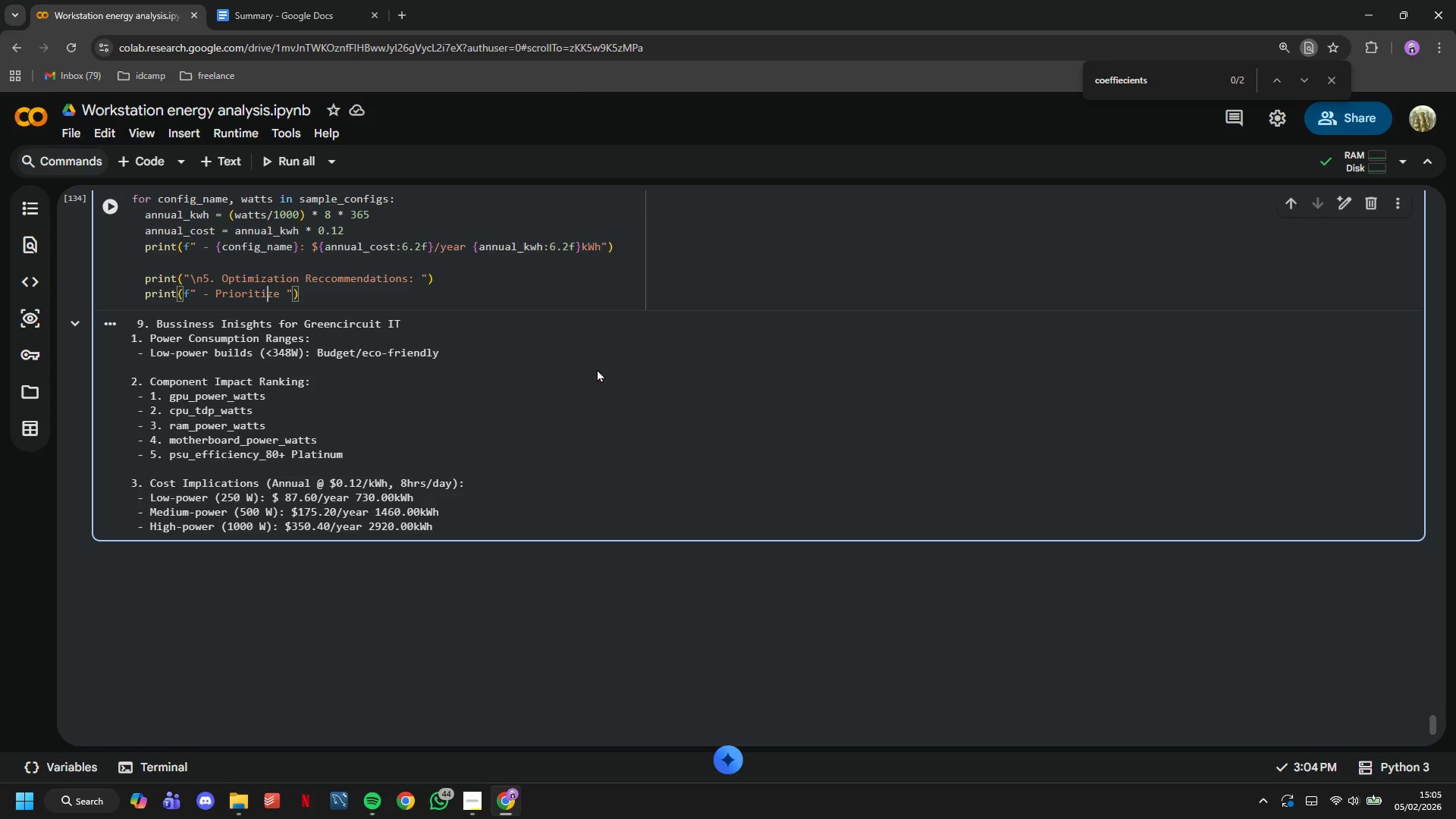 
key(ArrowRight)
 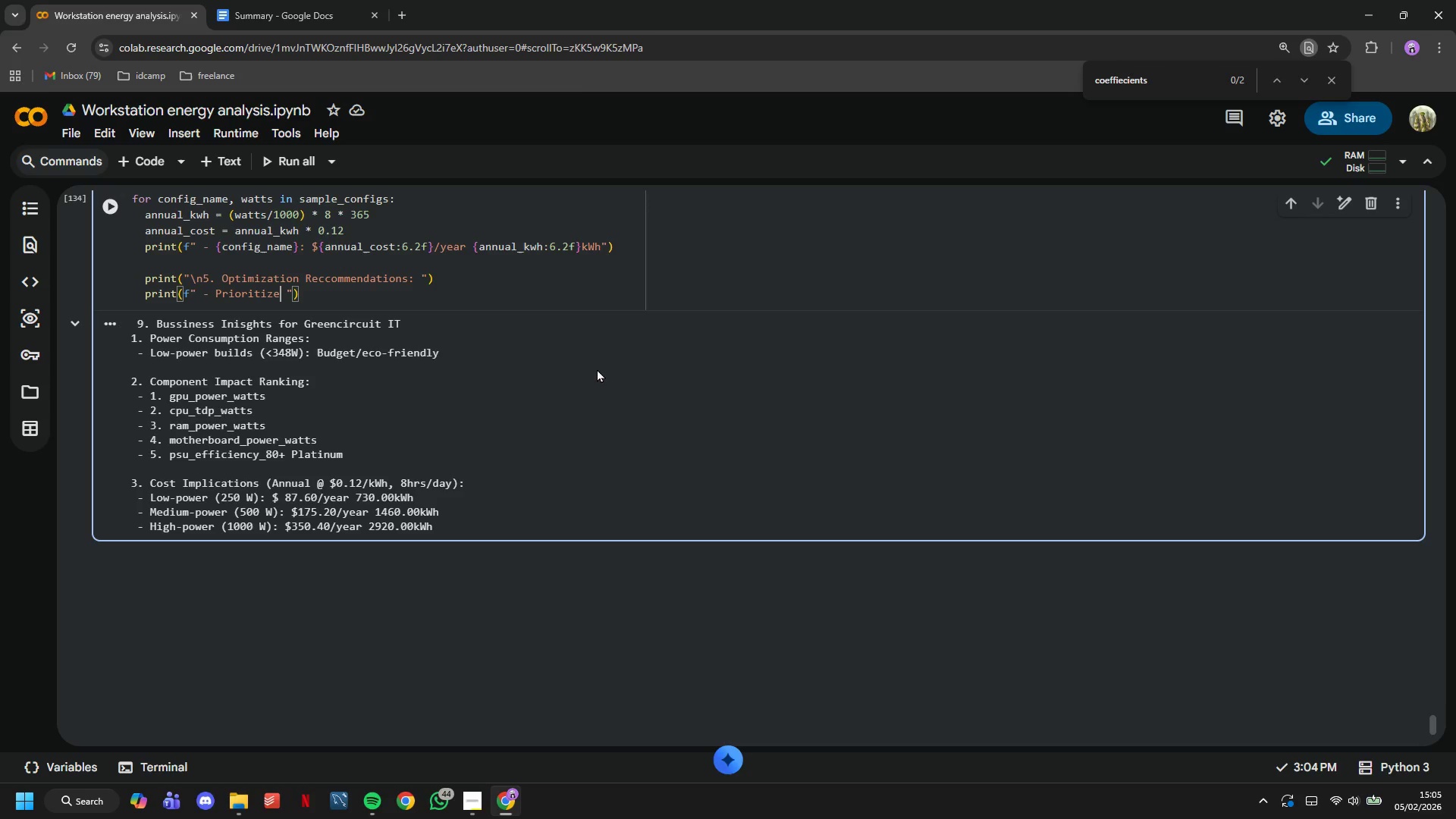 
key(ArrowRight)
 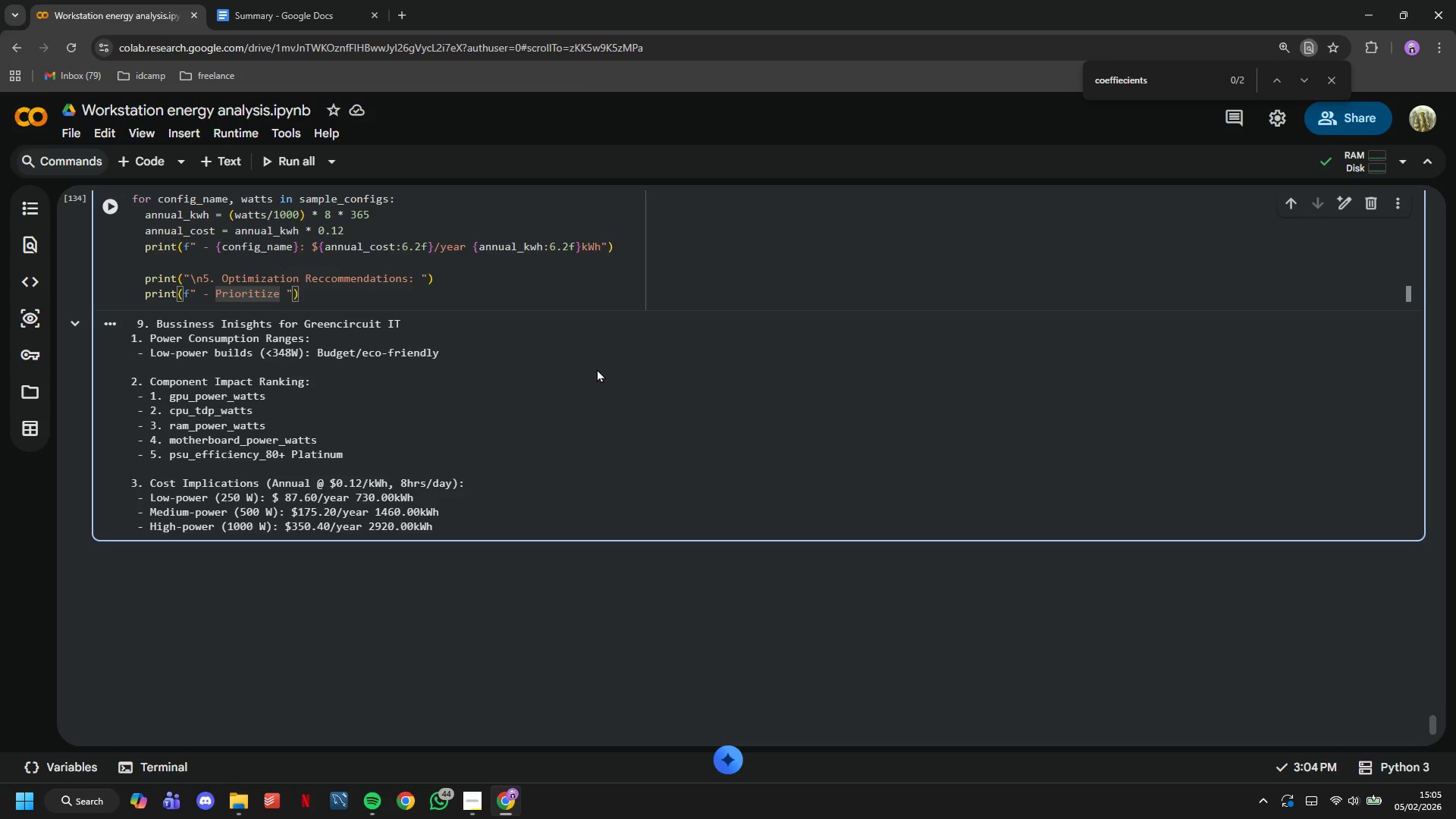 
wait(7.36)
 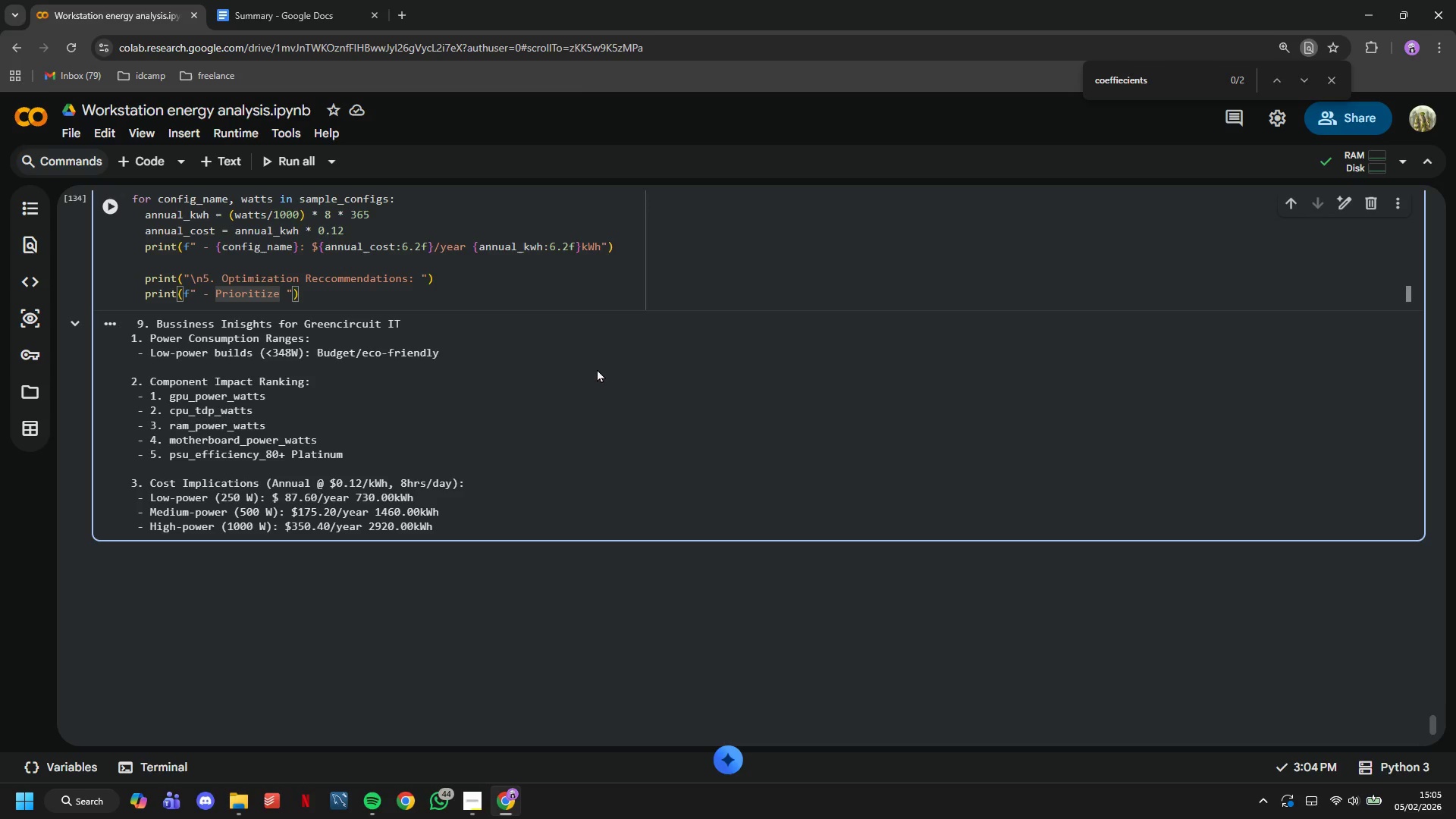 
type( )
key(Tab)
type(S)
key(Backspace)
key(Backspace)
key(Backspace)
type(SSDs)
 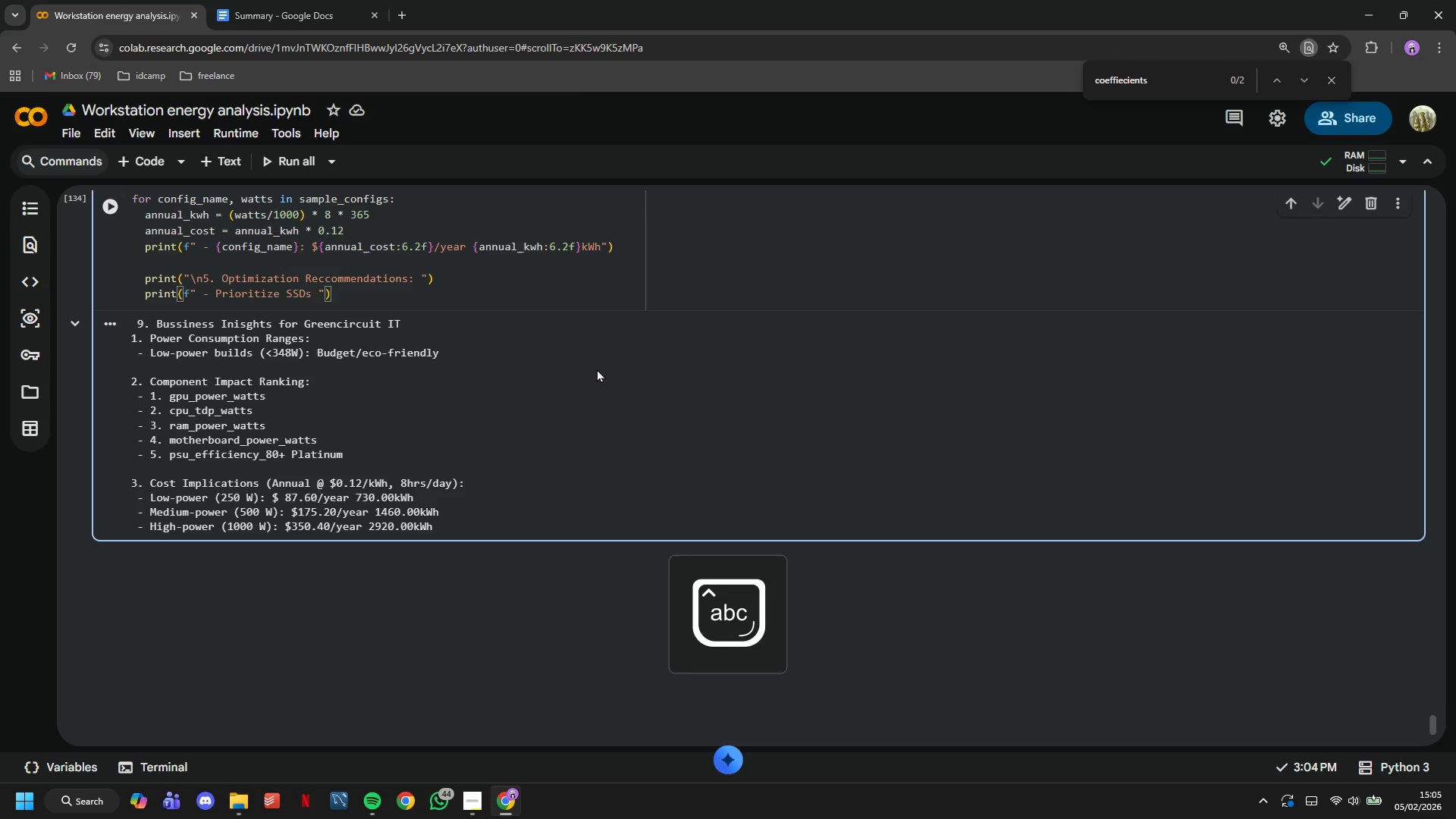 
key(ArrowRight)
 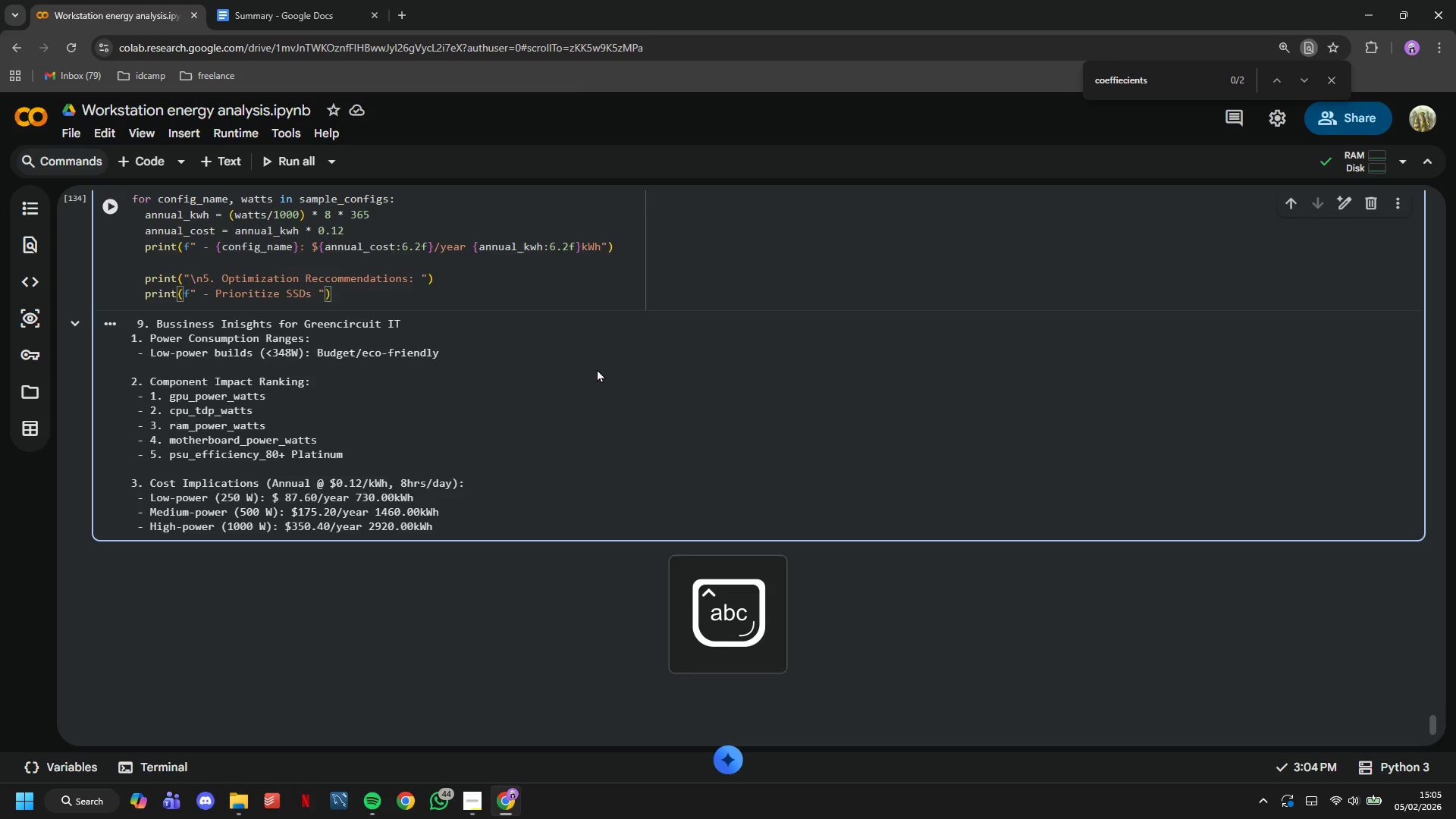 
type(over HDDs)
 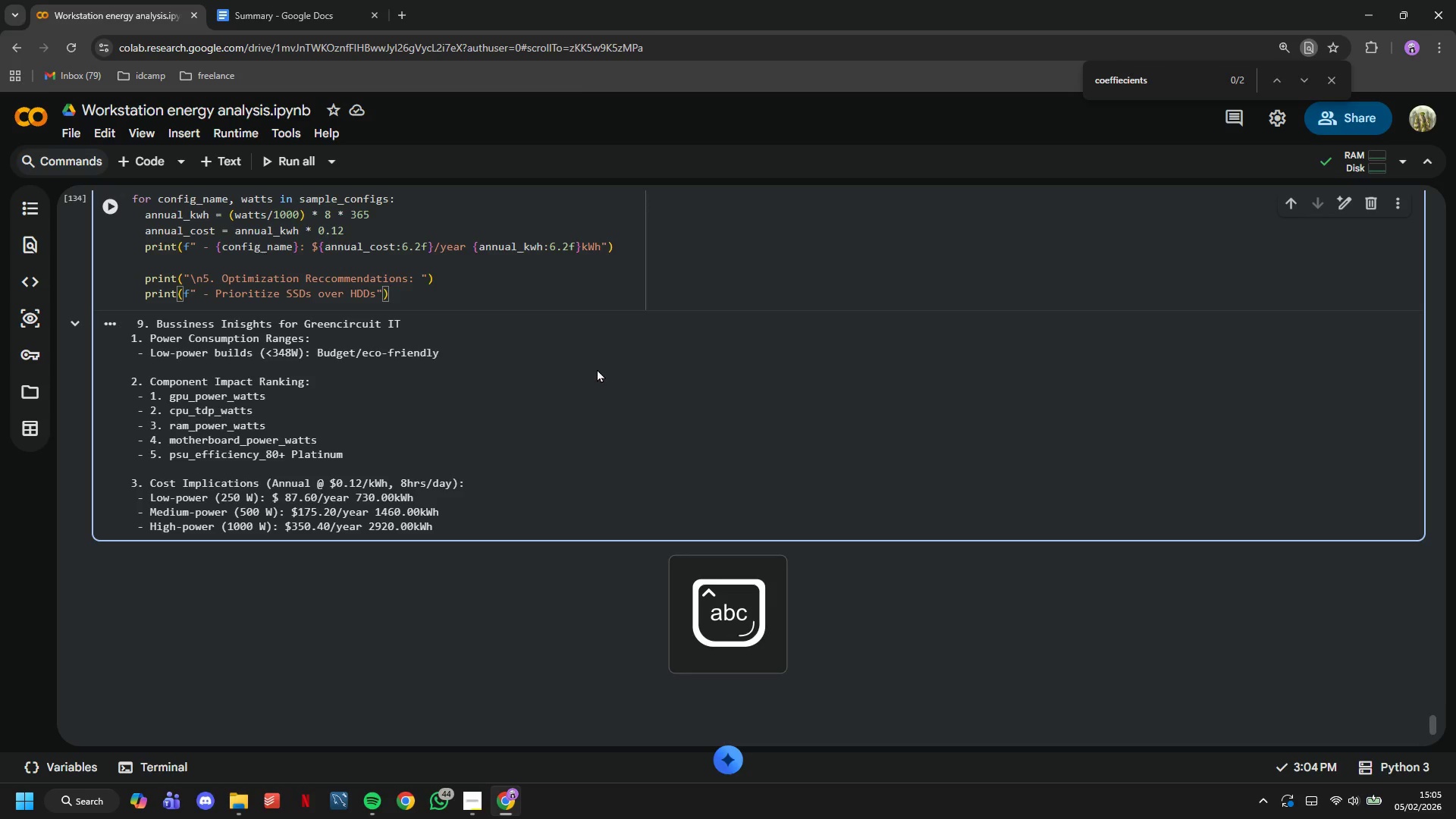 
key(ArrowRight)
 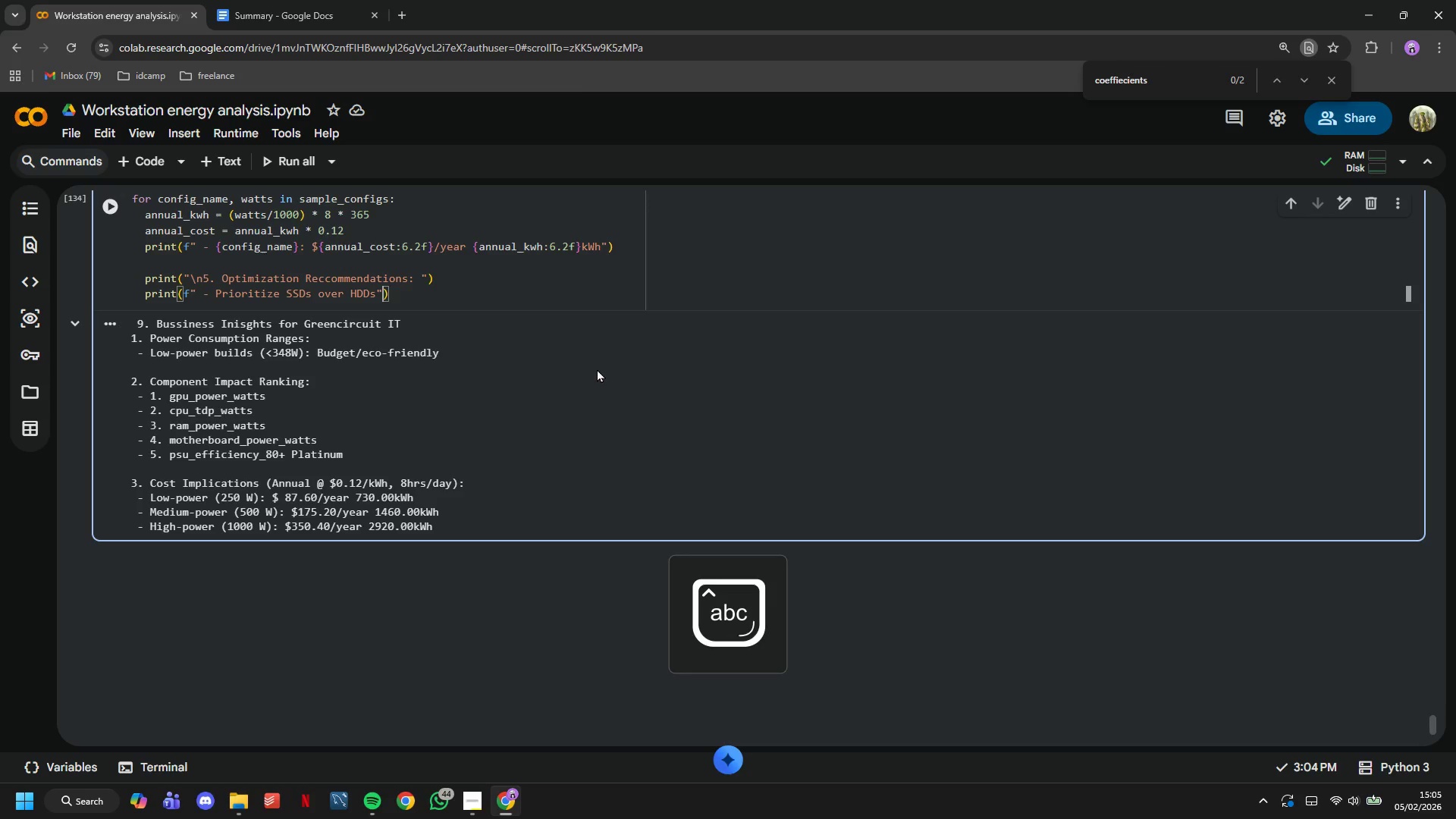 
key(ArrowRight)
 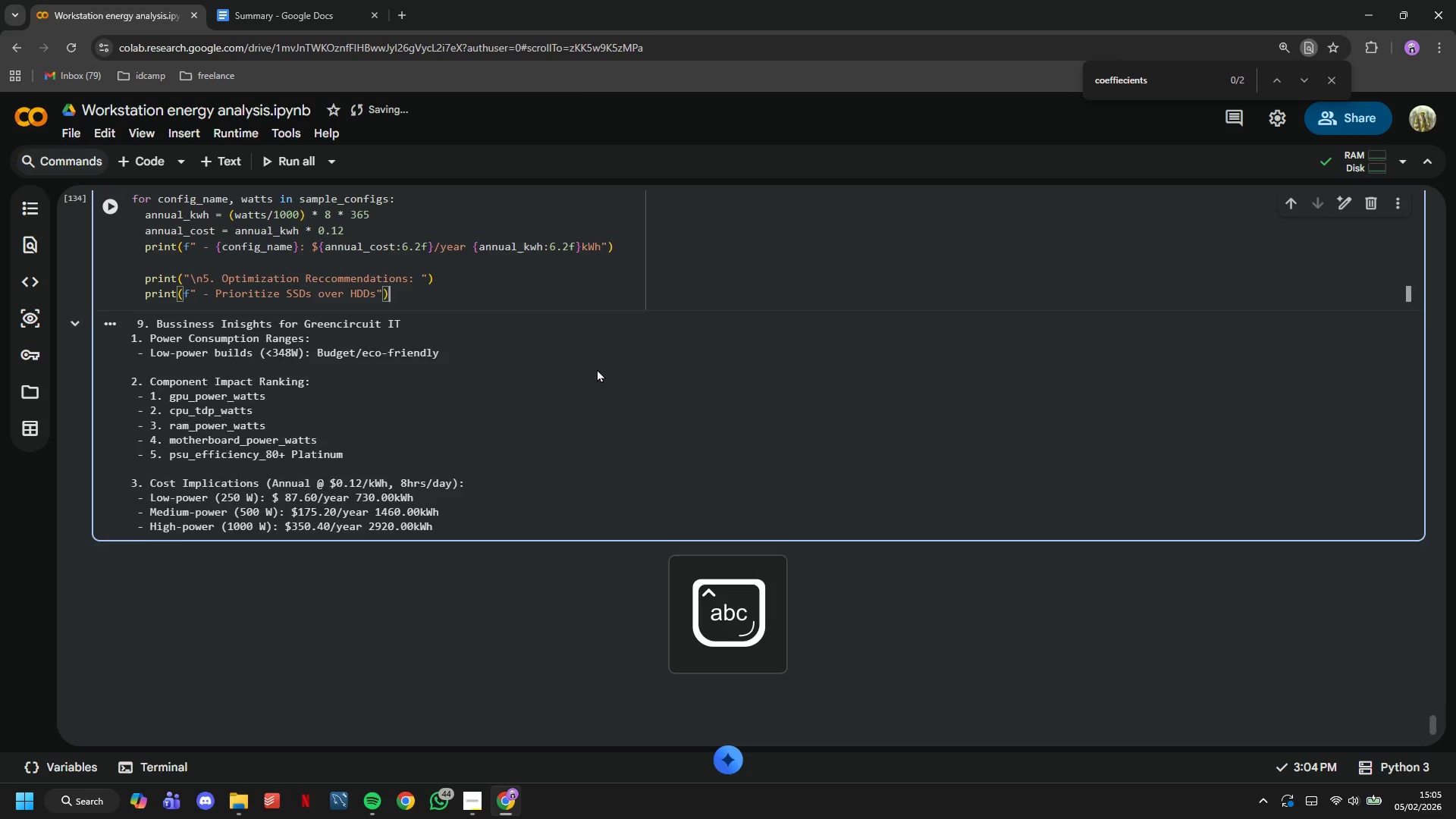 
key(Enter)
 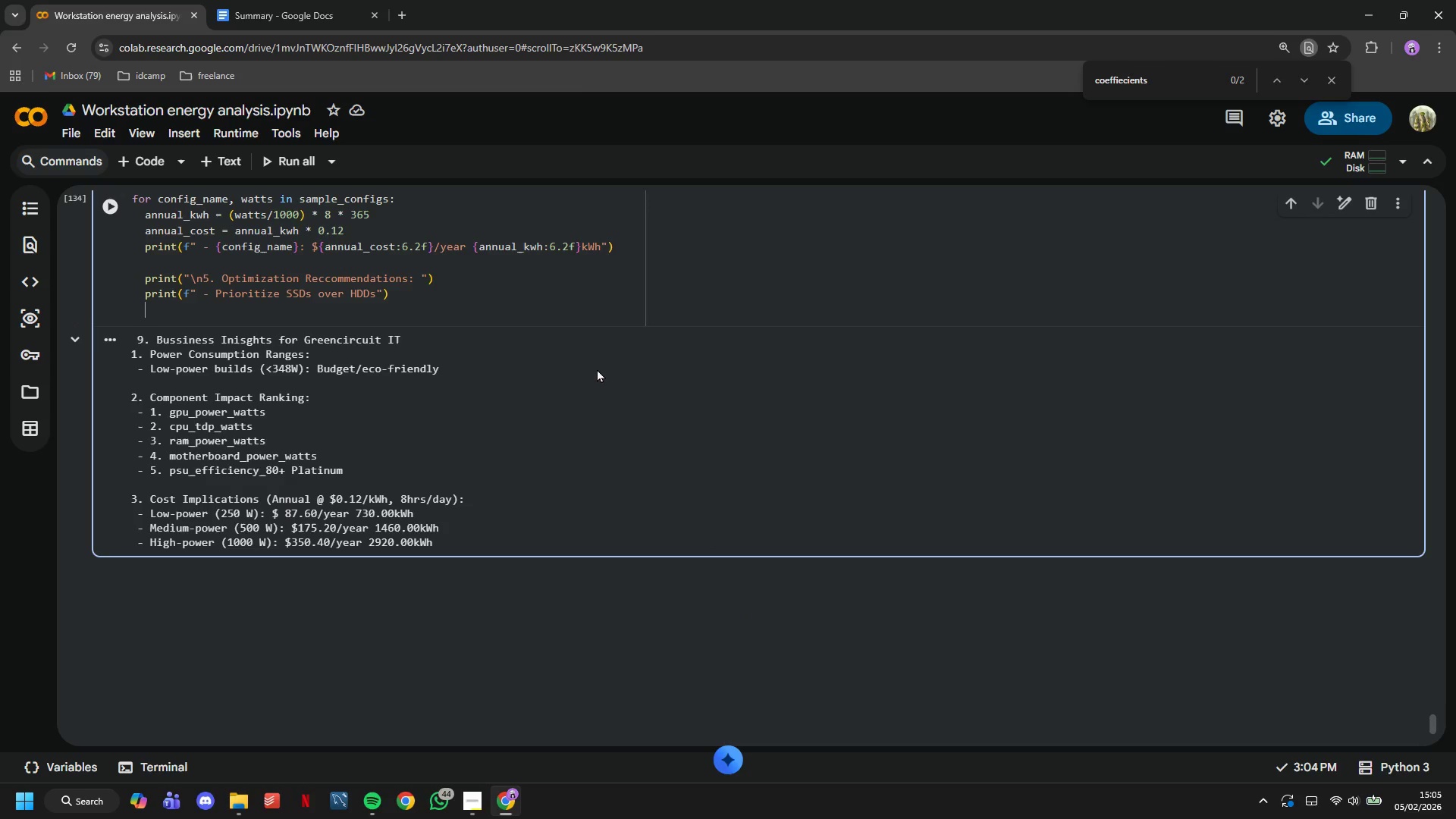 
type(print(f" - Conside)
 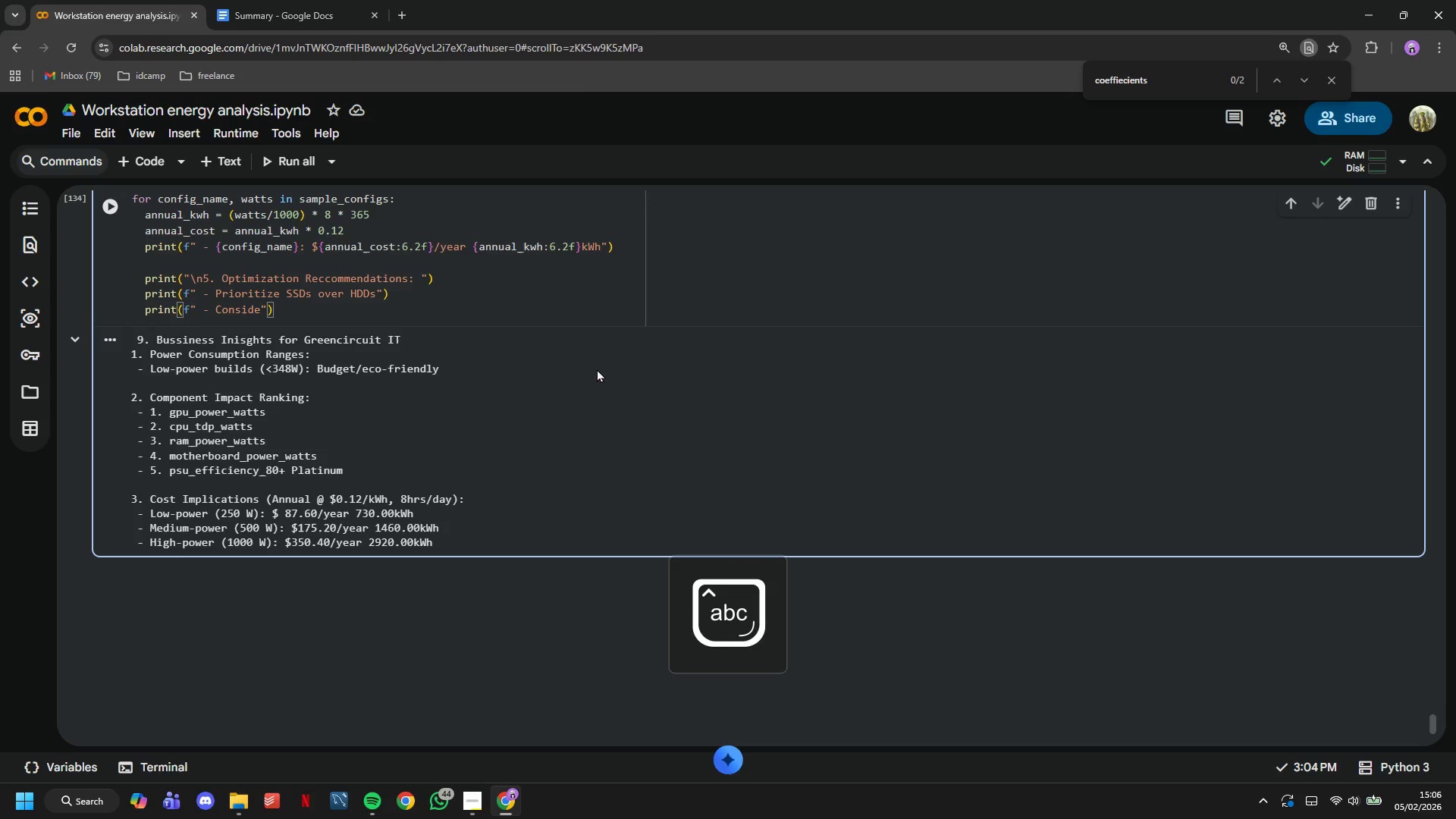 
type(r integrated graphics for basic tasks: Saves 5-)
key(Backspace)
type(0-20W)
 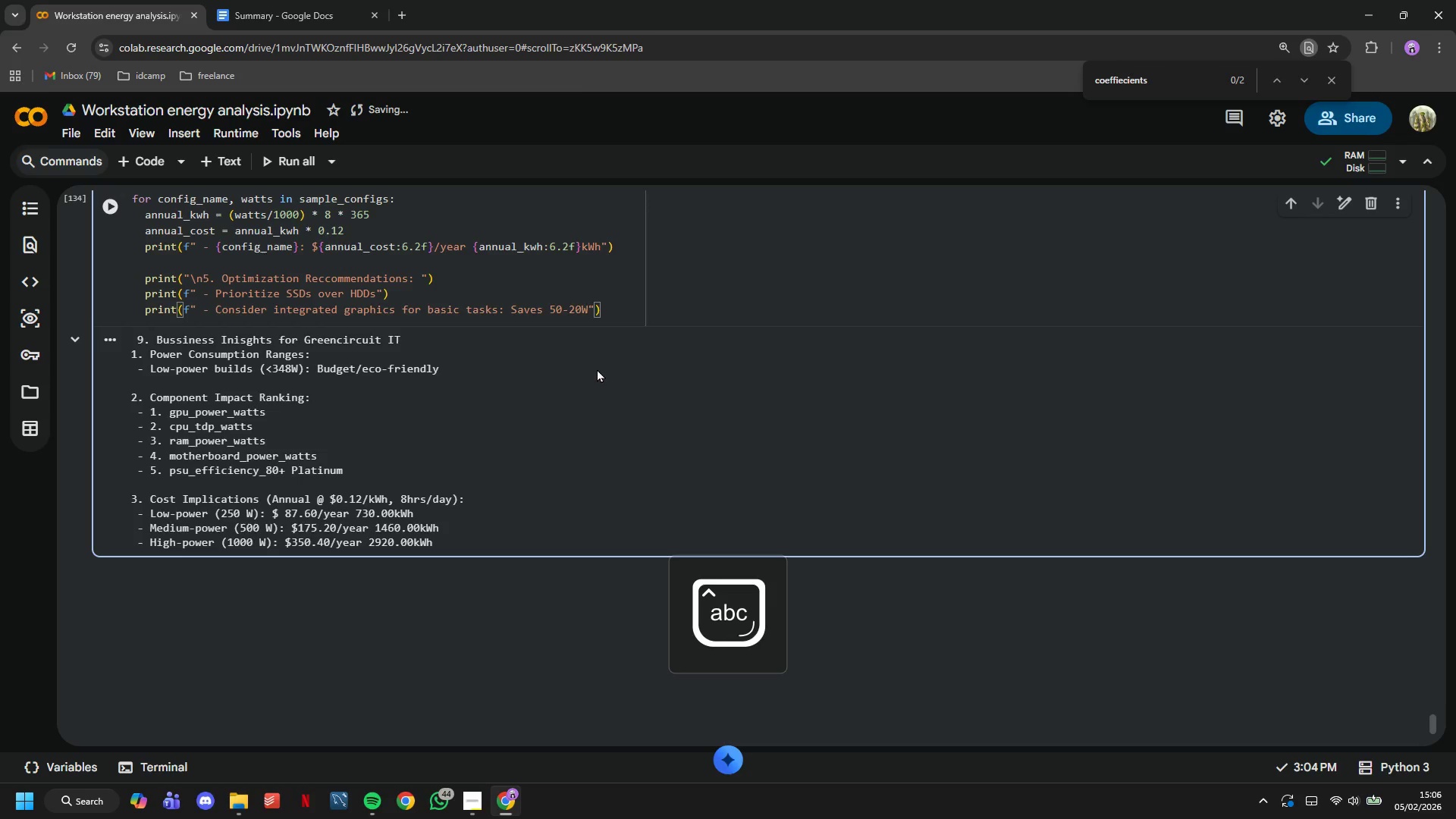 
key(ArrowLeft)
 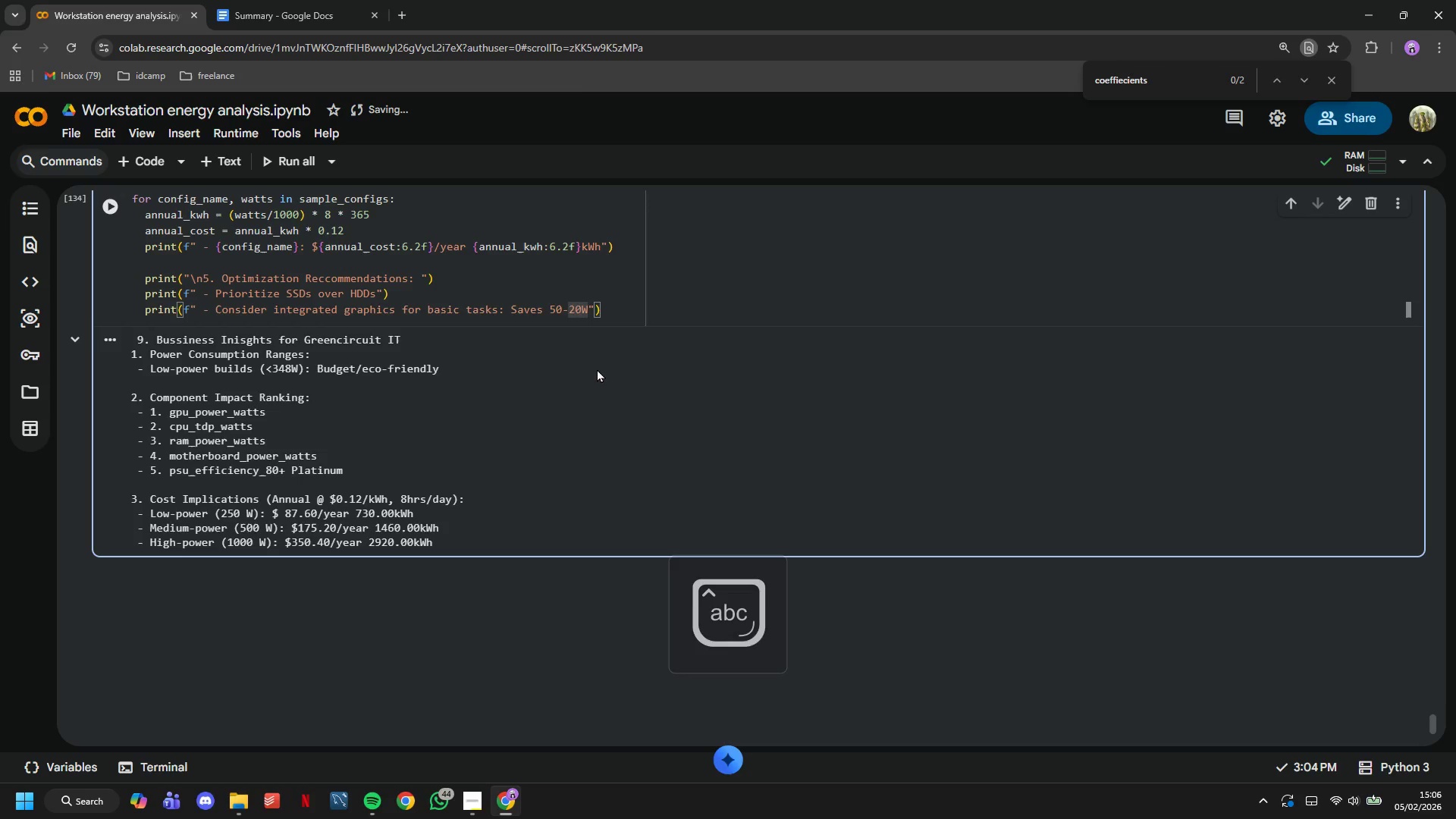 
key(0)
 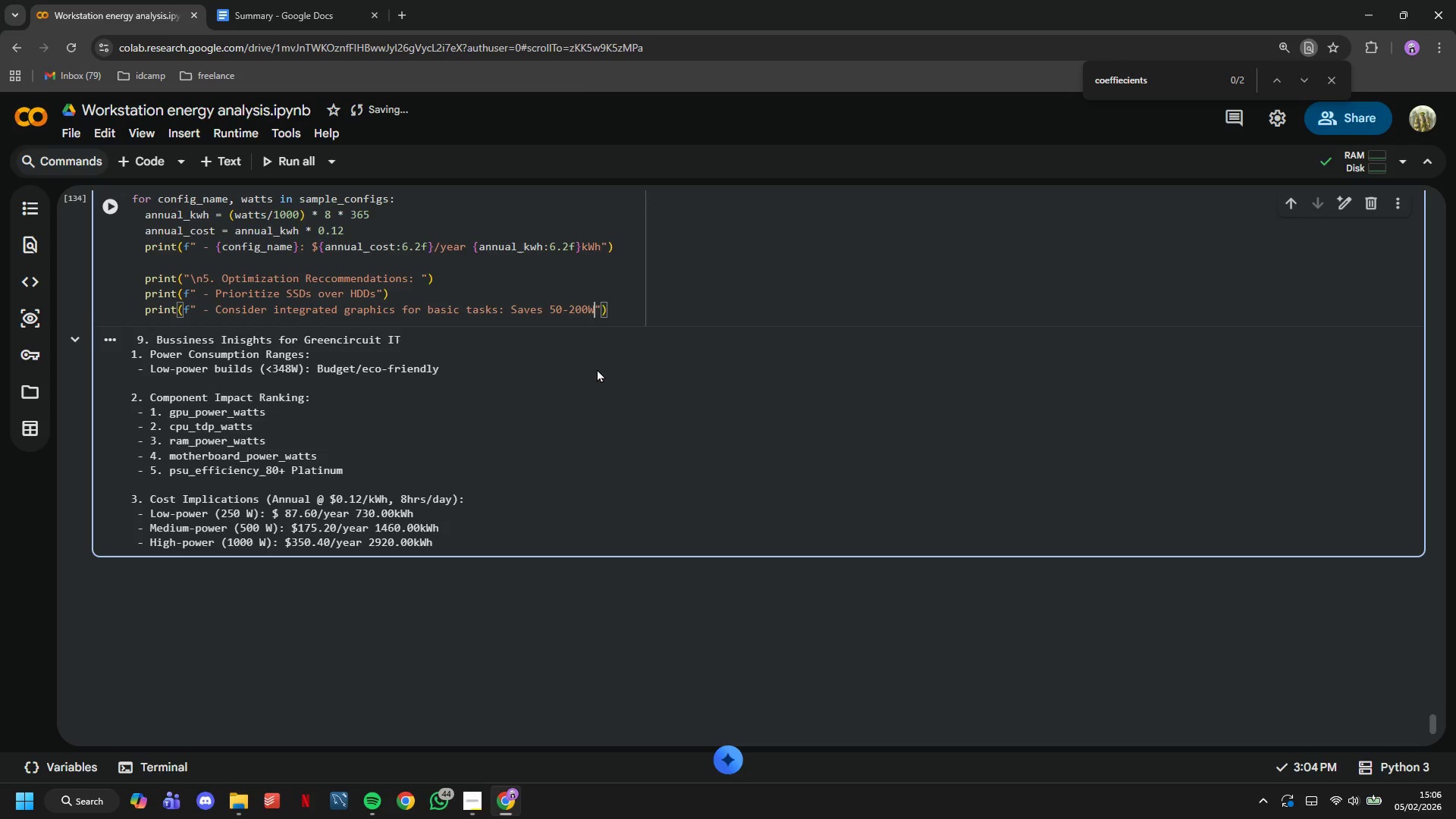 
key(ArrowRight)
 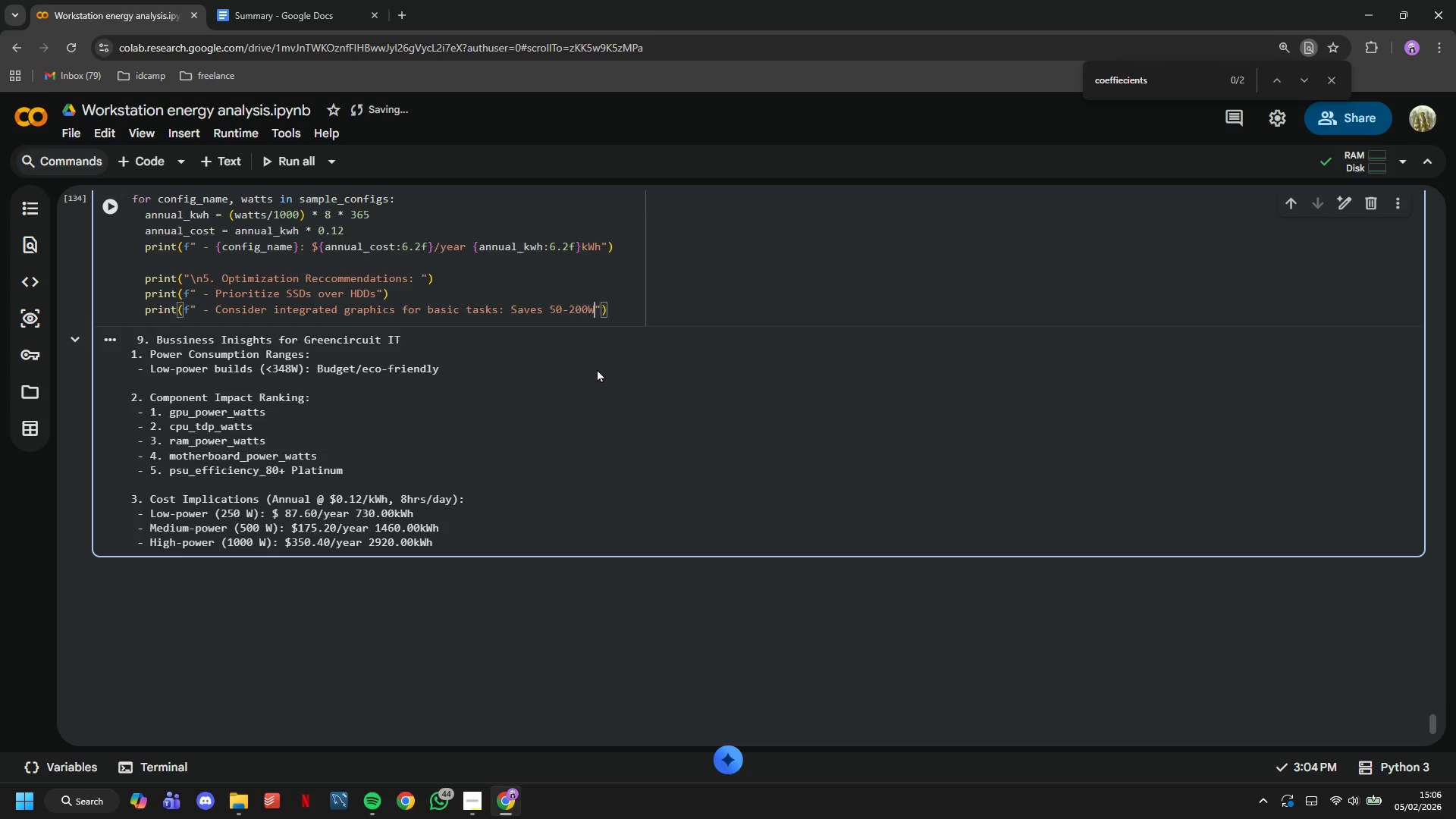 
key(ArrowRight)
 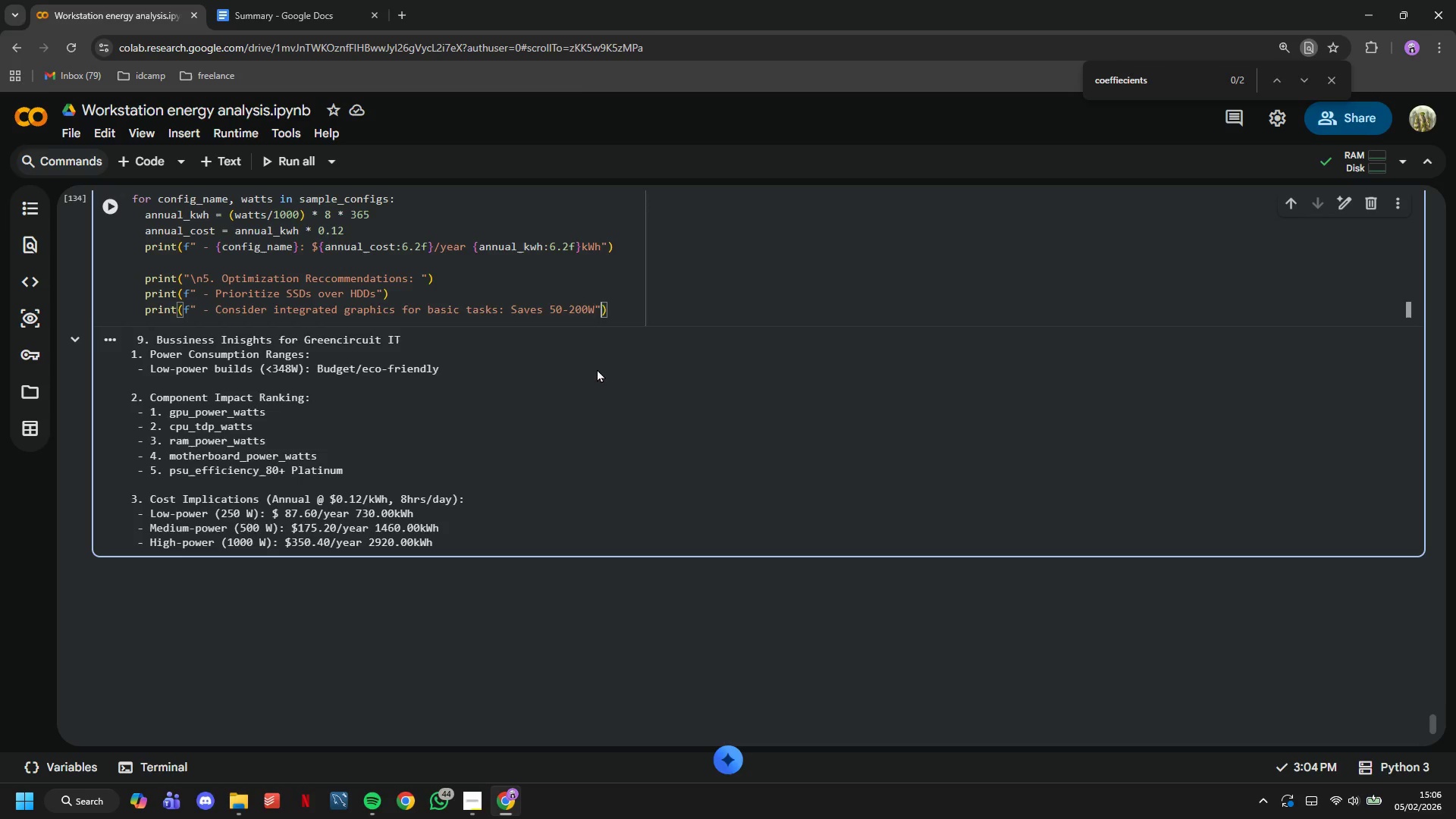 
key(ArrowRight)
 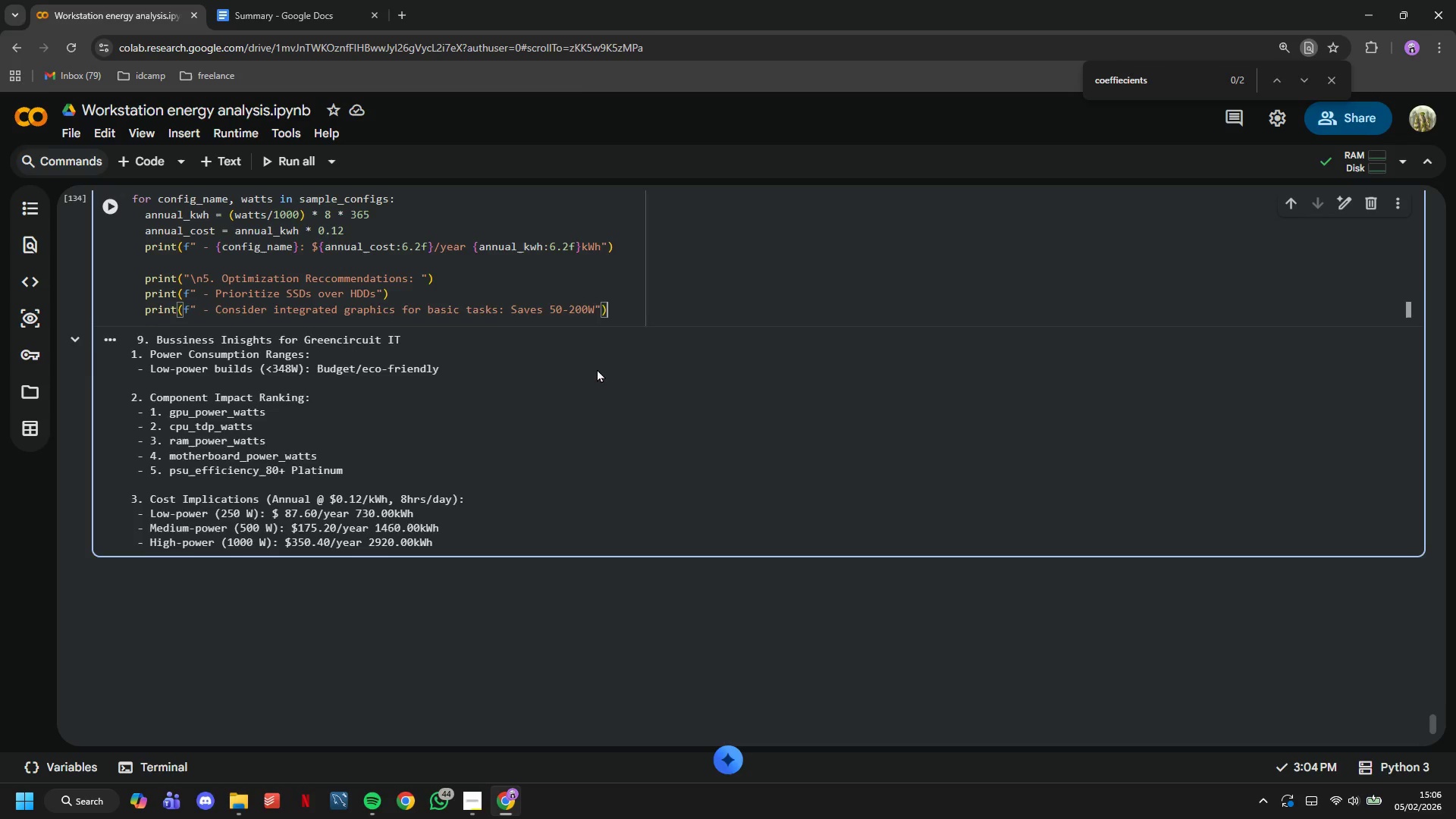 
key(Enter)
 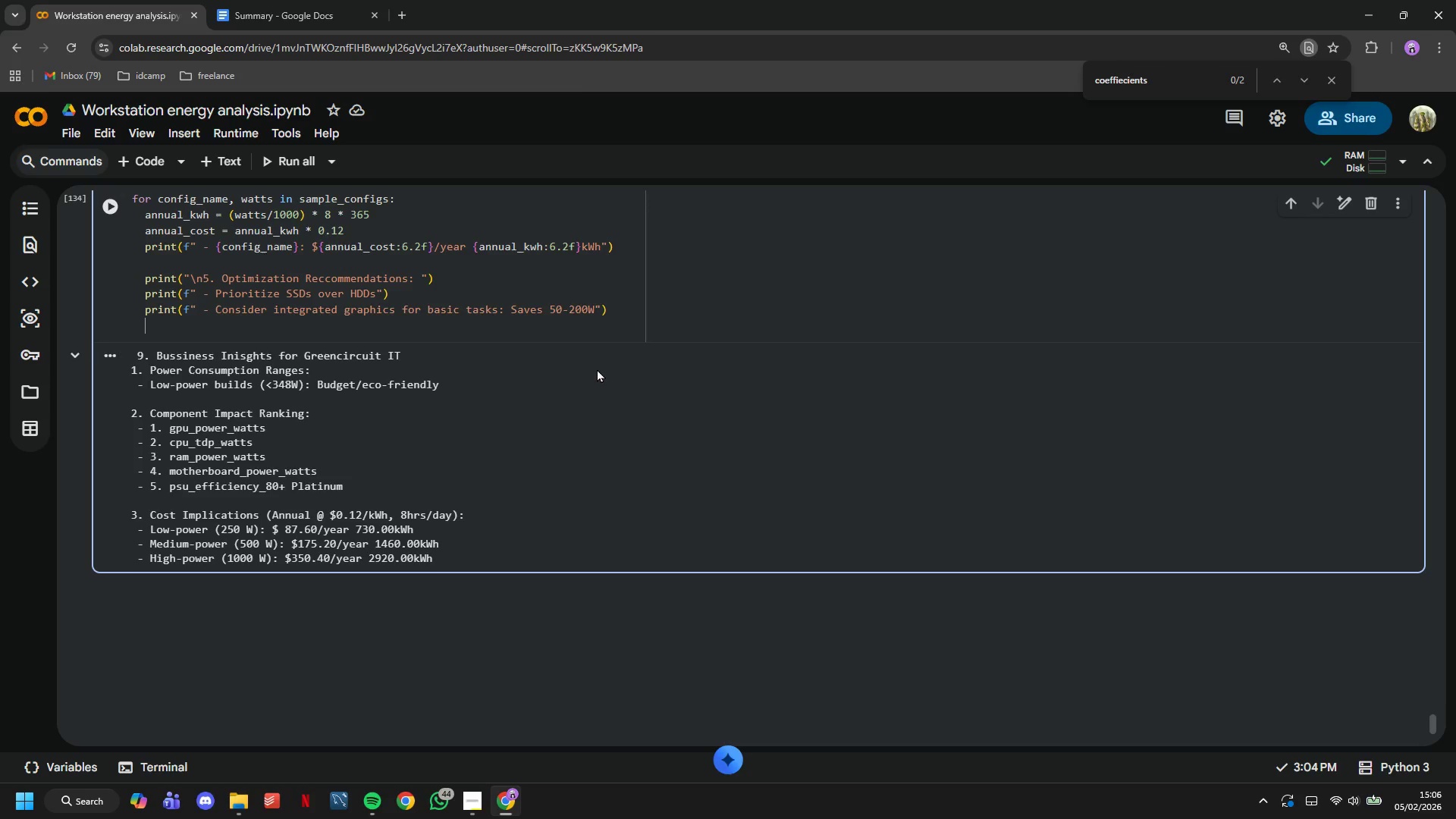 
type(print(" - Match RAM to workload: Oversizing adds unecessary)
 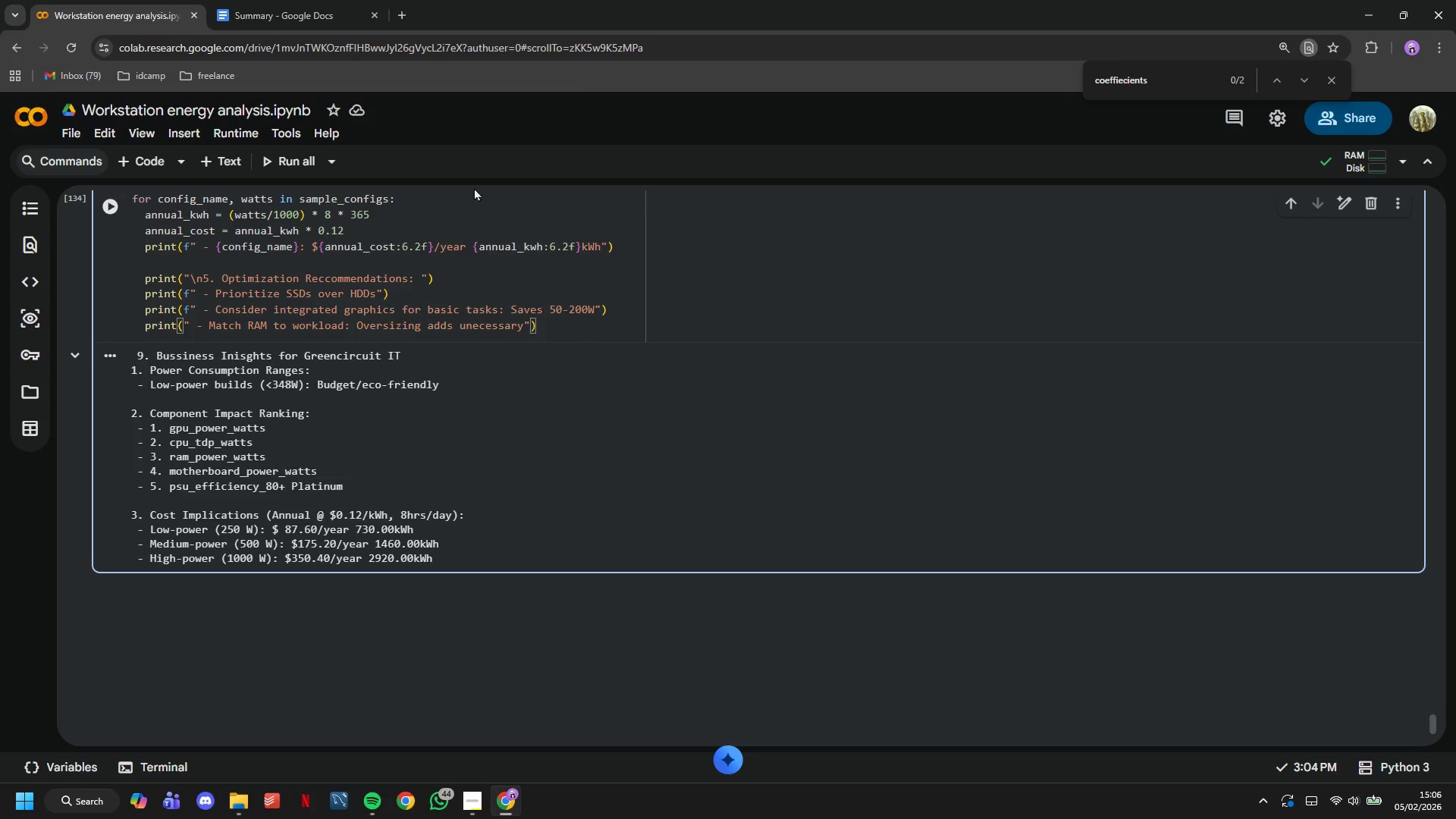 